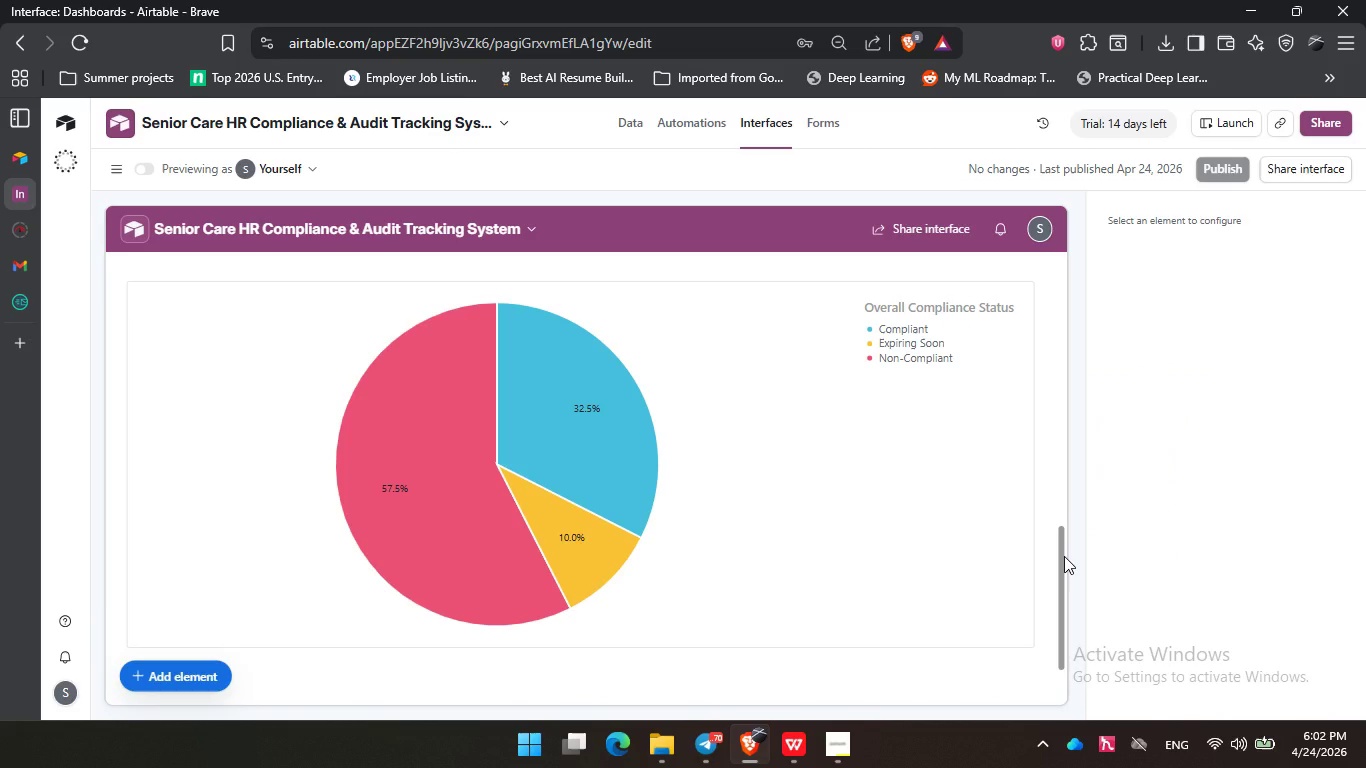 
key(PrintScreen)
 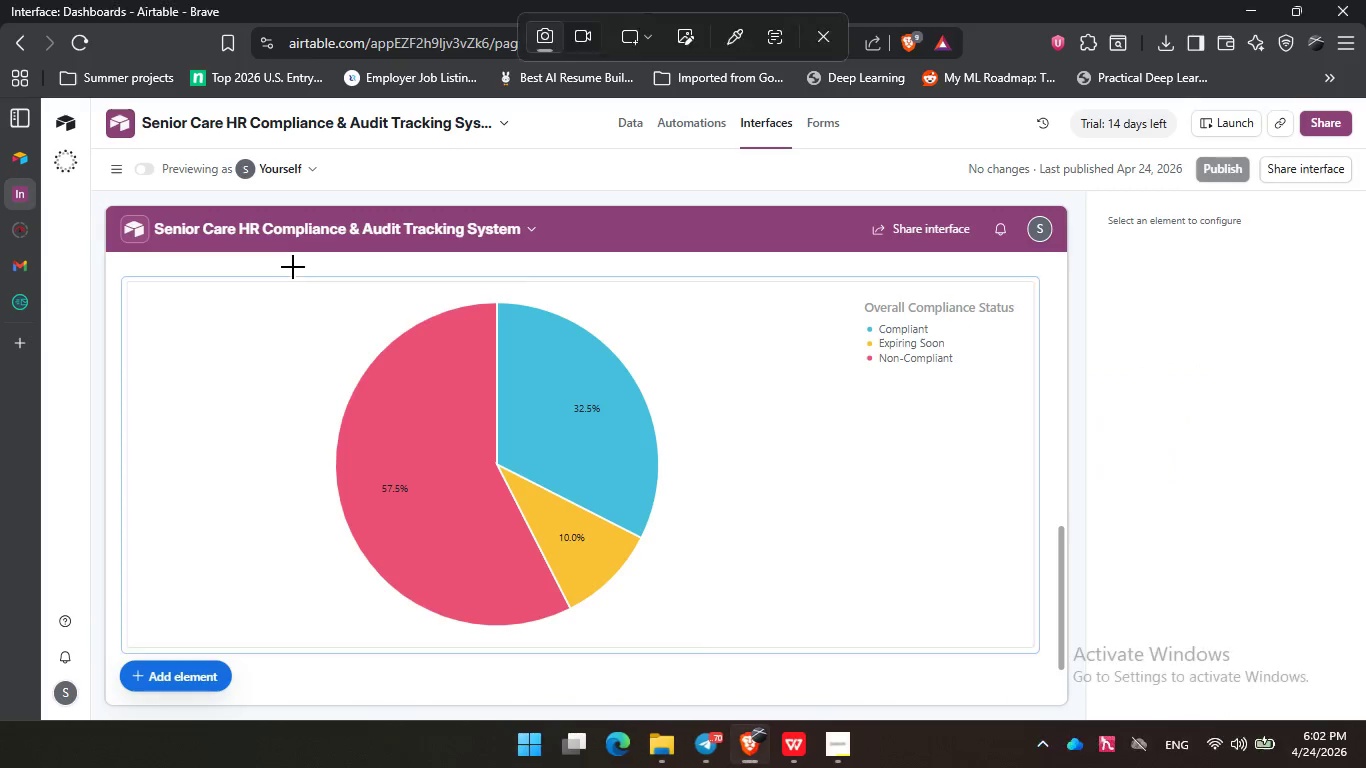 
left_click_drag(start_coordinate=[292, 267], to_coordinate=[1042, 673])
 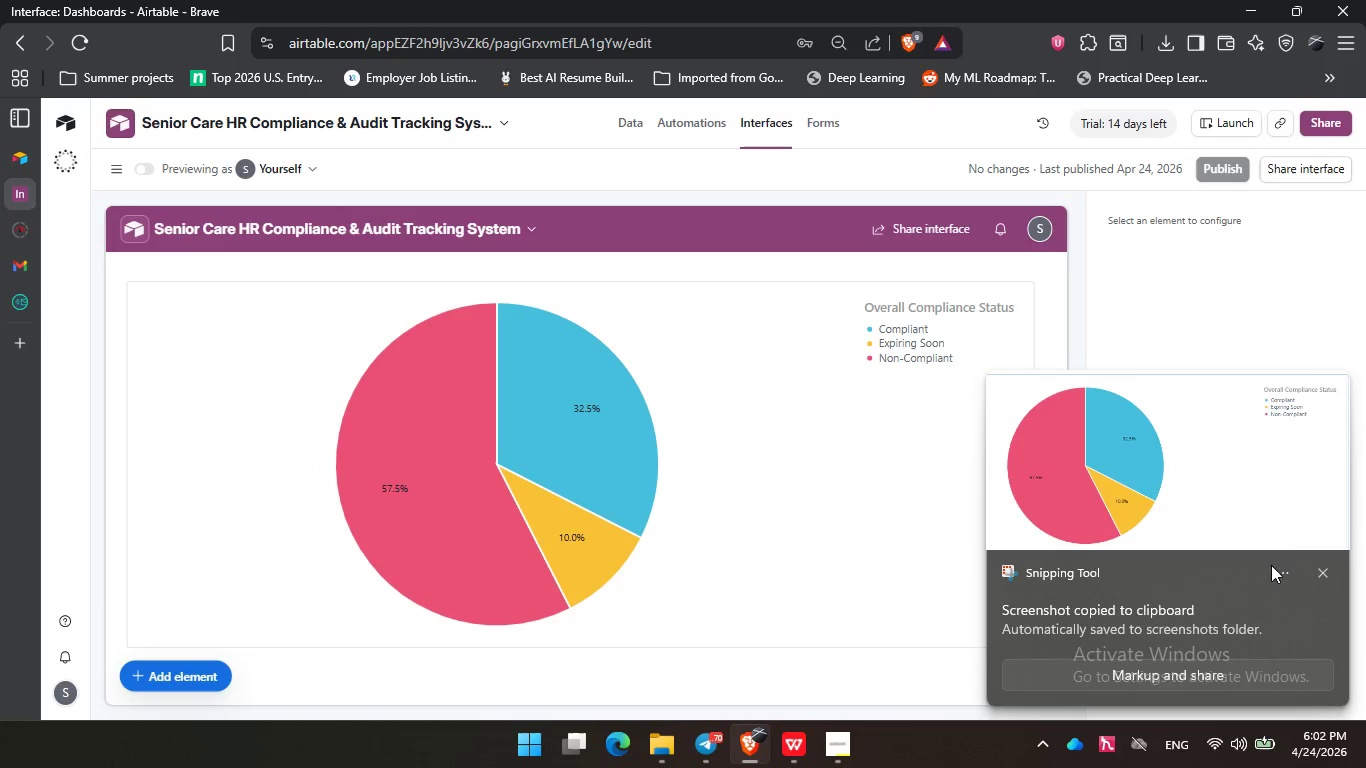 
left_click([1326, 570])
 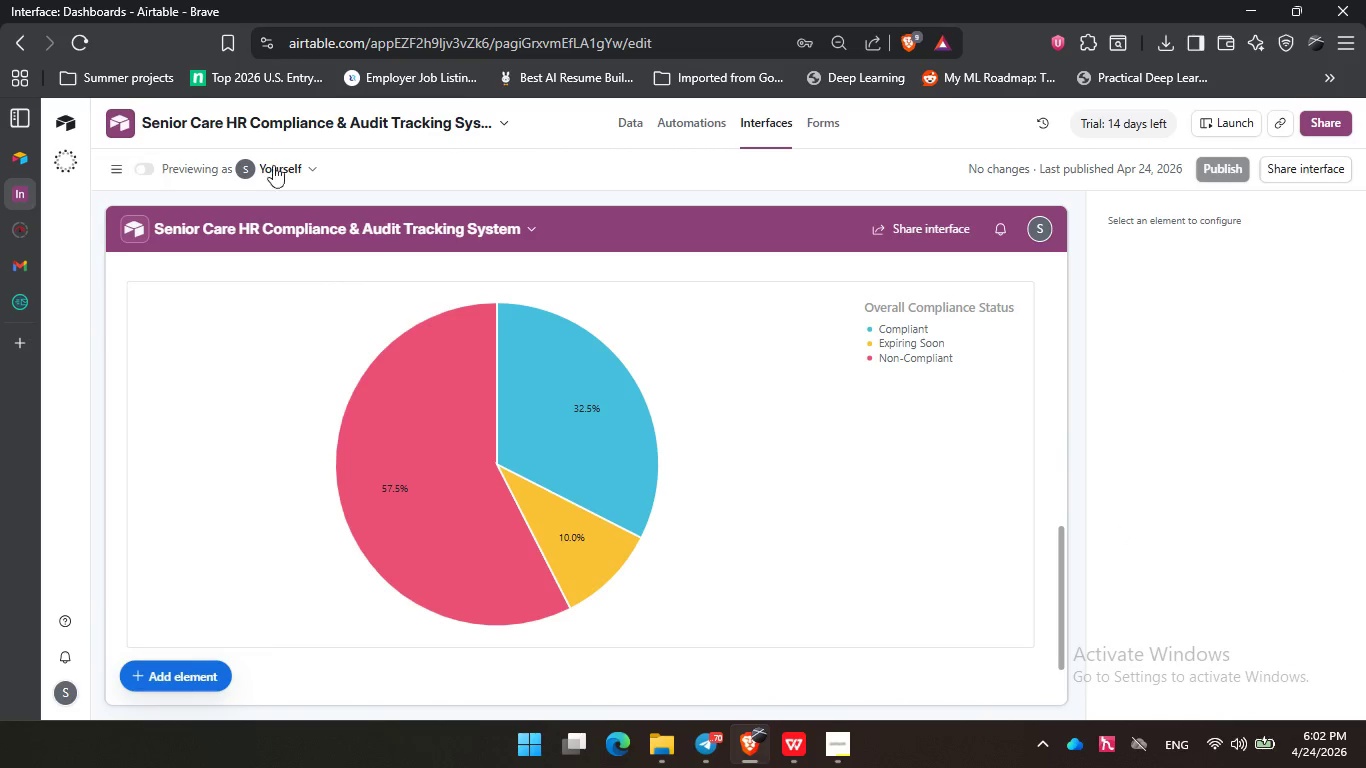 
left_click([709, 124])
 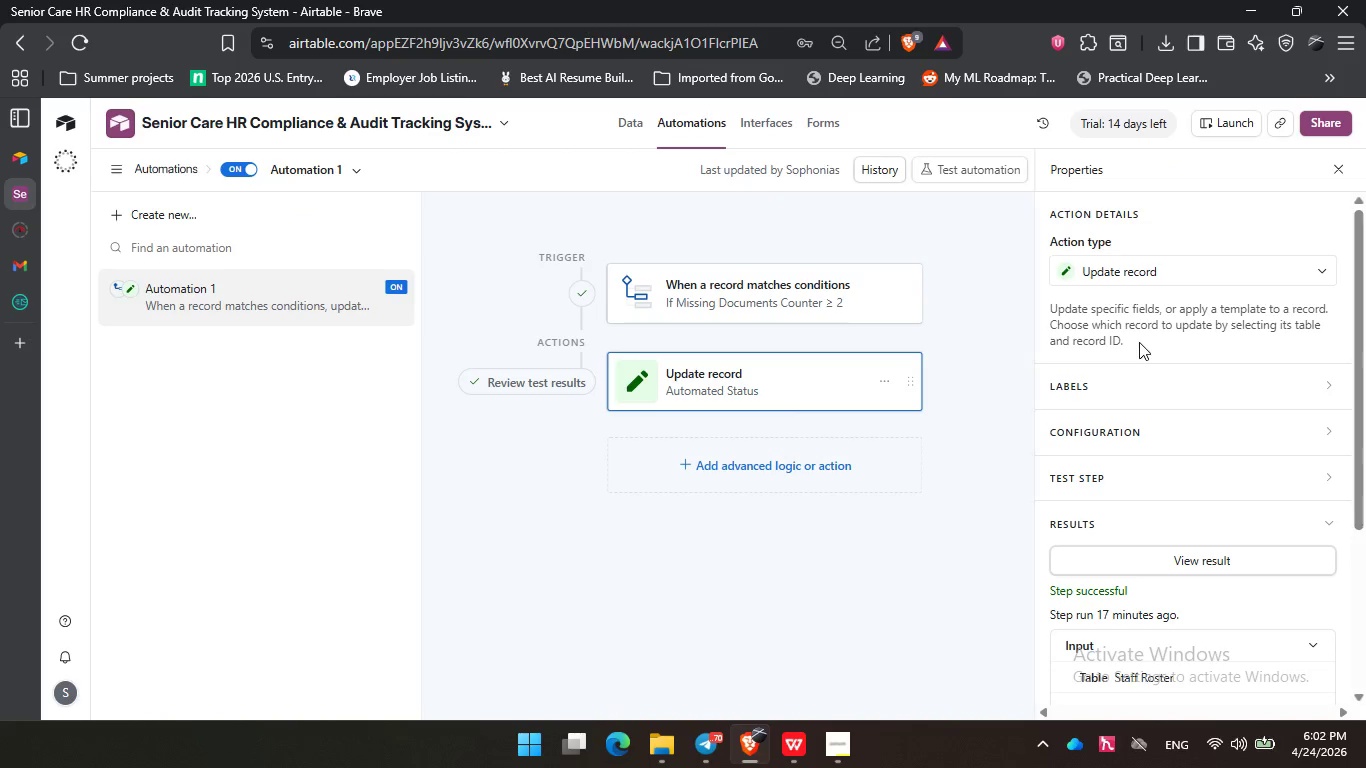 
wait(7.38)
 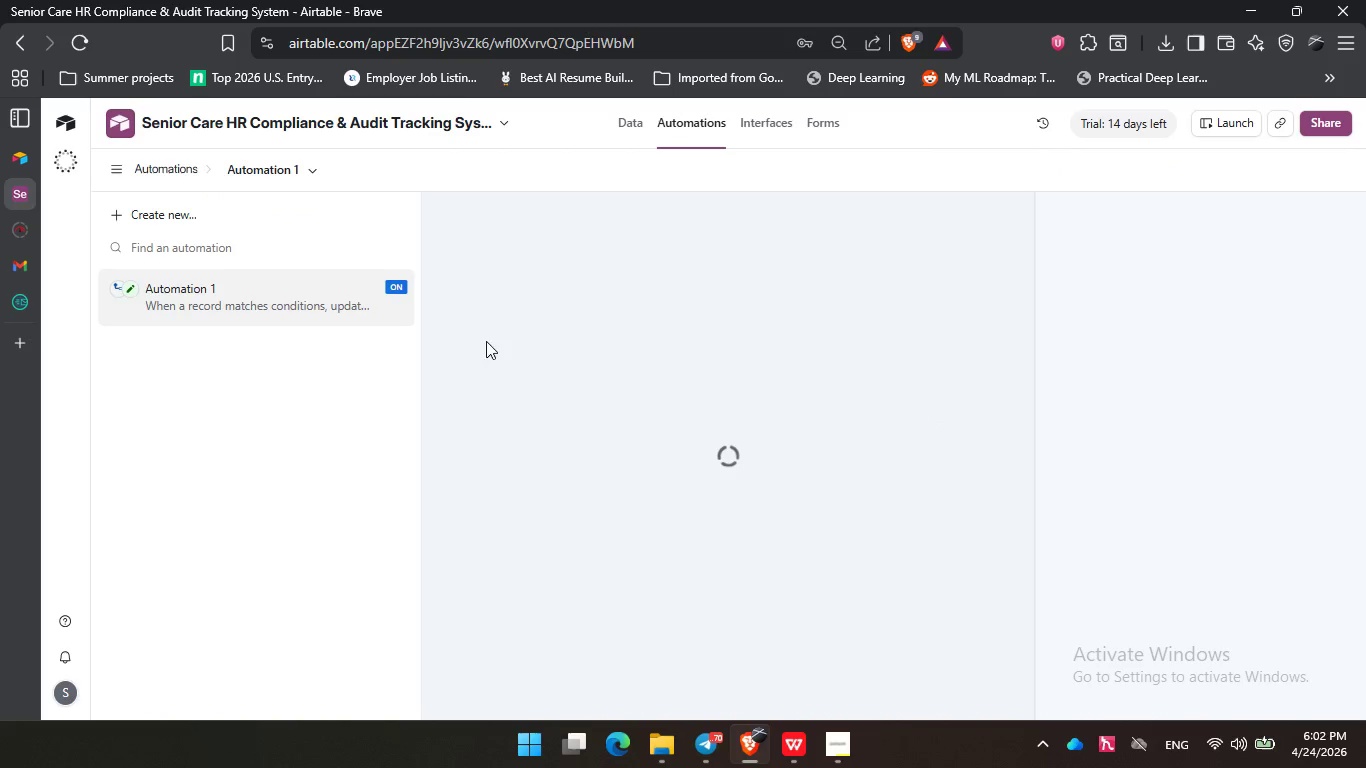 
scroll: coordinate [1279, 446], scroll_direction: down, amount: 3.0
 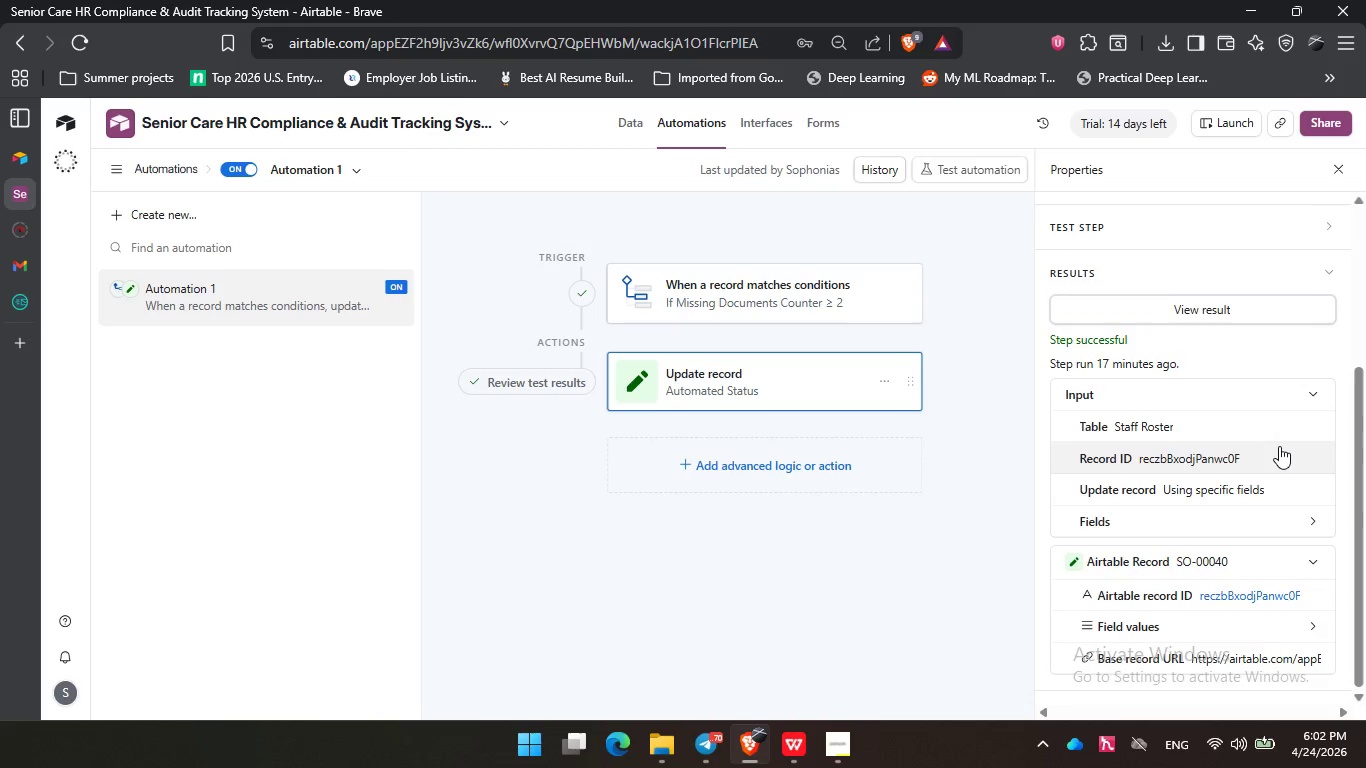 
scroll: coordinate [1279, 446], scroll_direction: up, amount: 4.0
 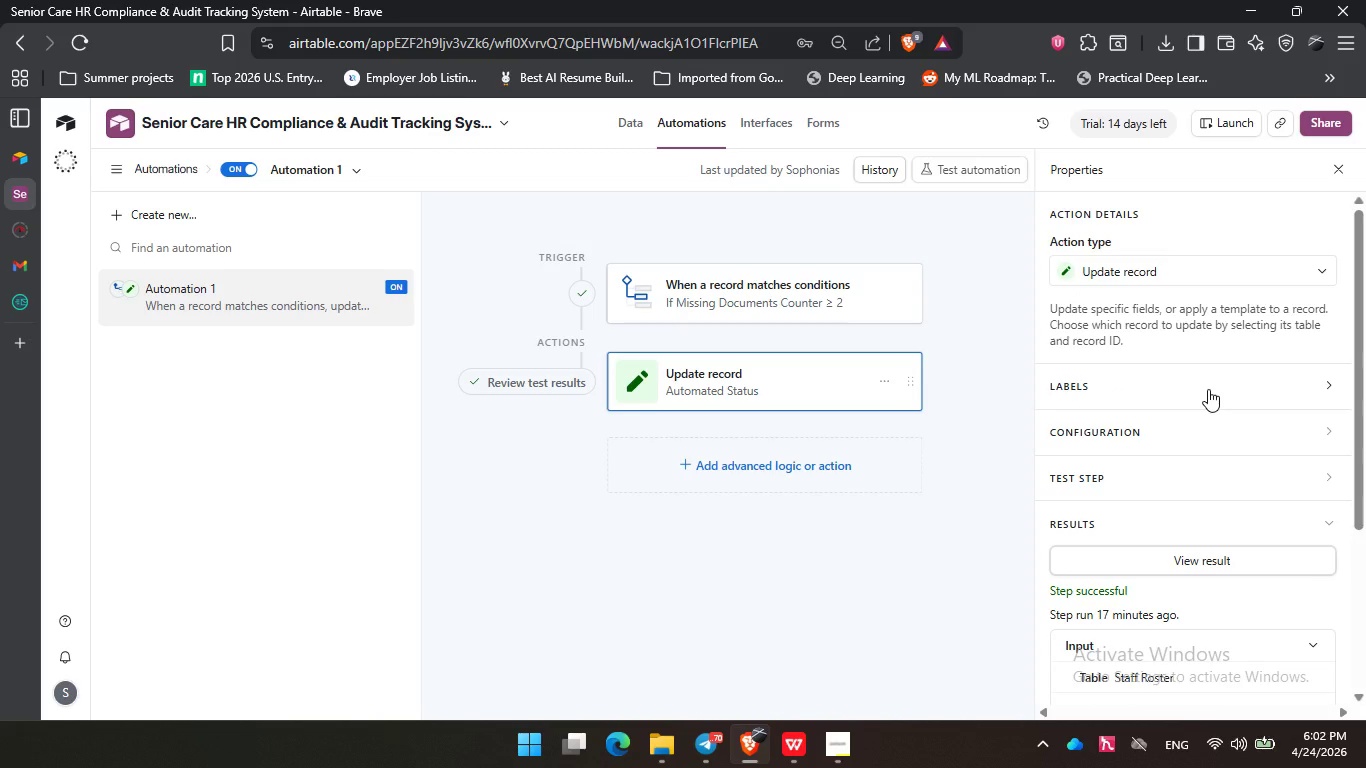 
wait(8.28)
 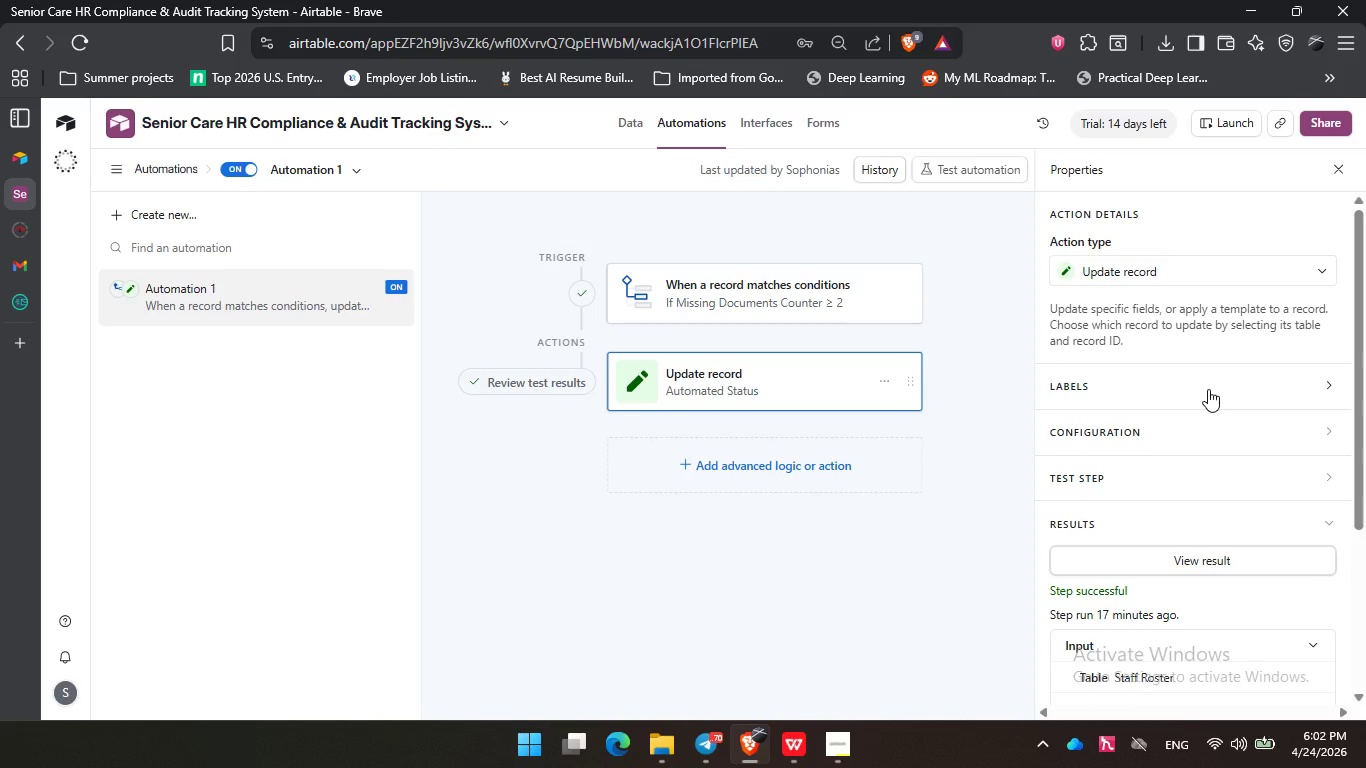 
key(PrintScreen)
 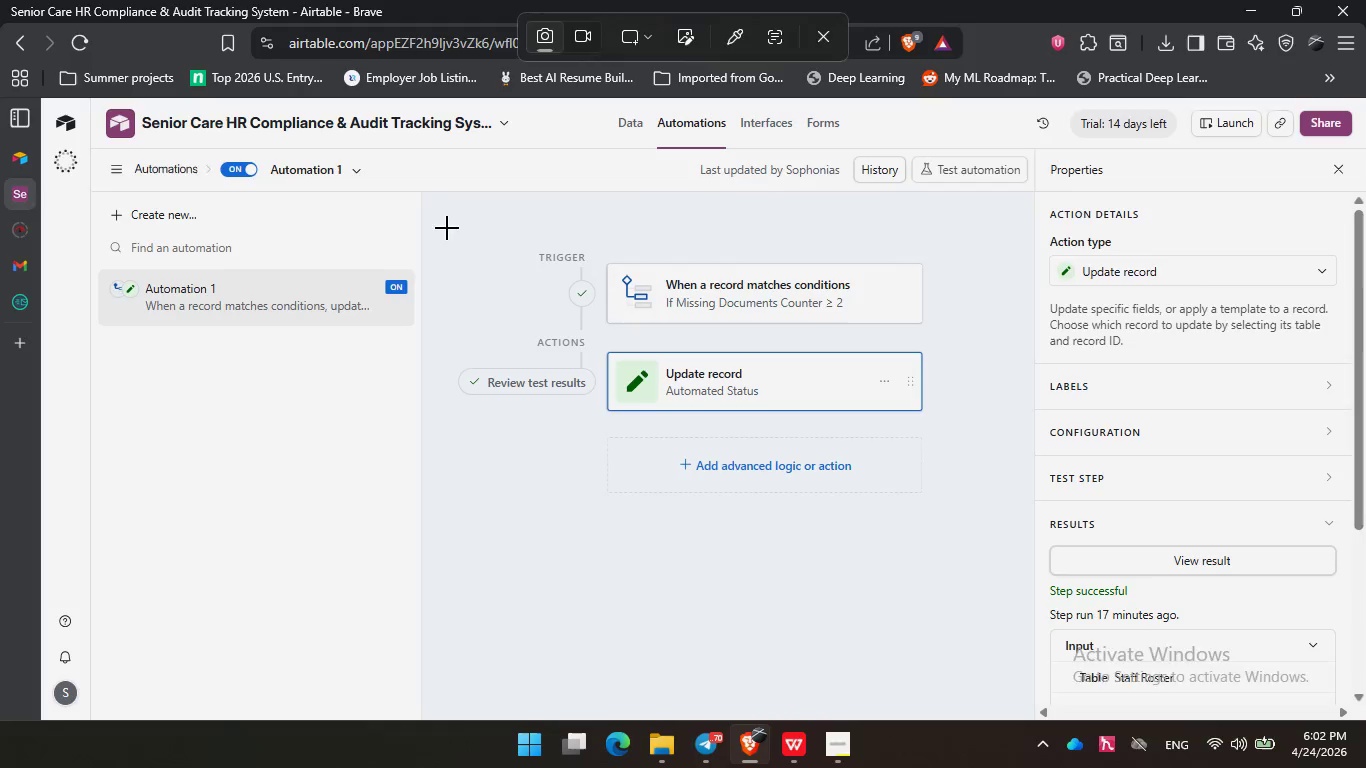 
left_click_drag(start_coordinate=[453, 214], to_coordinate=[1365, 636])
 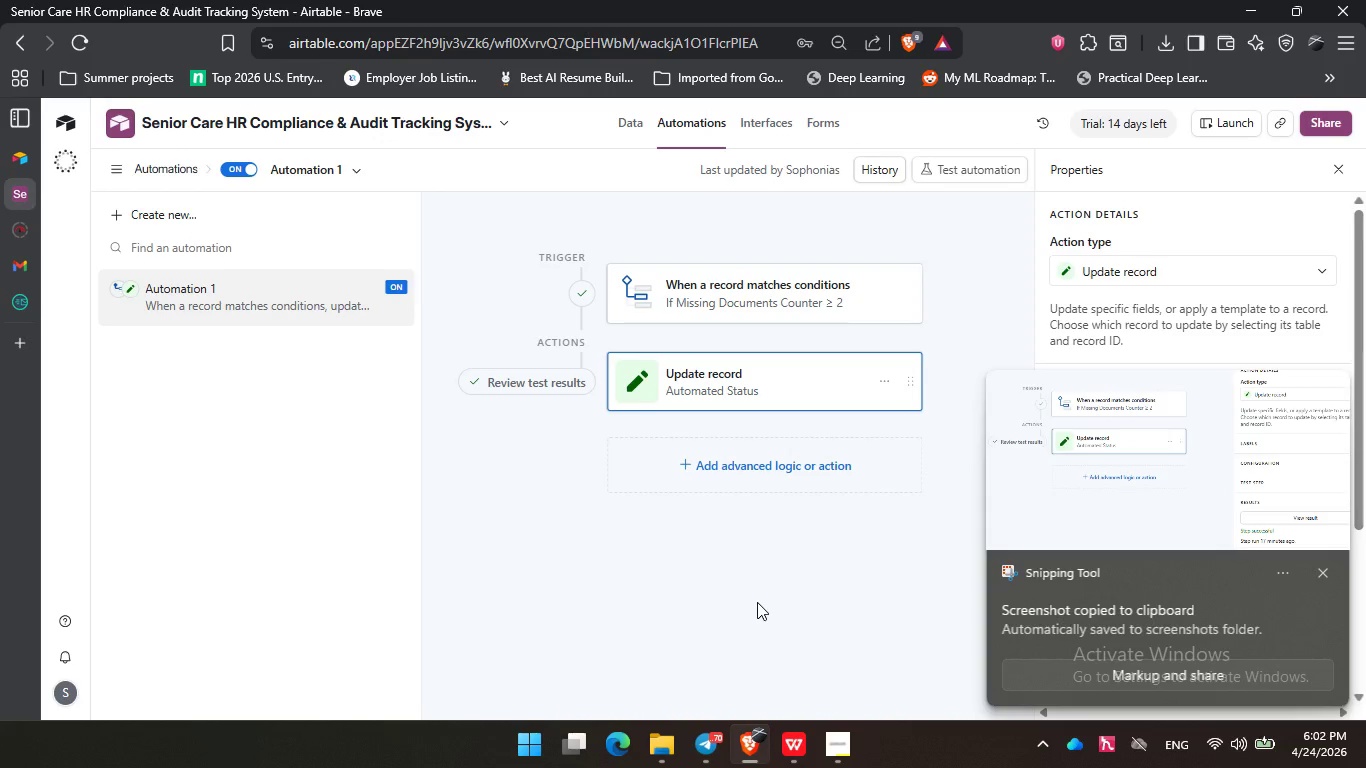 
left_click([1325, 568])
 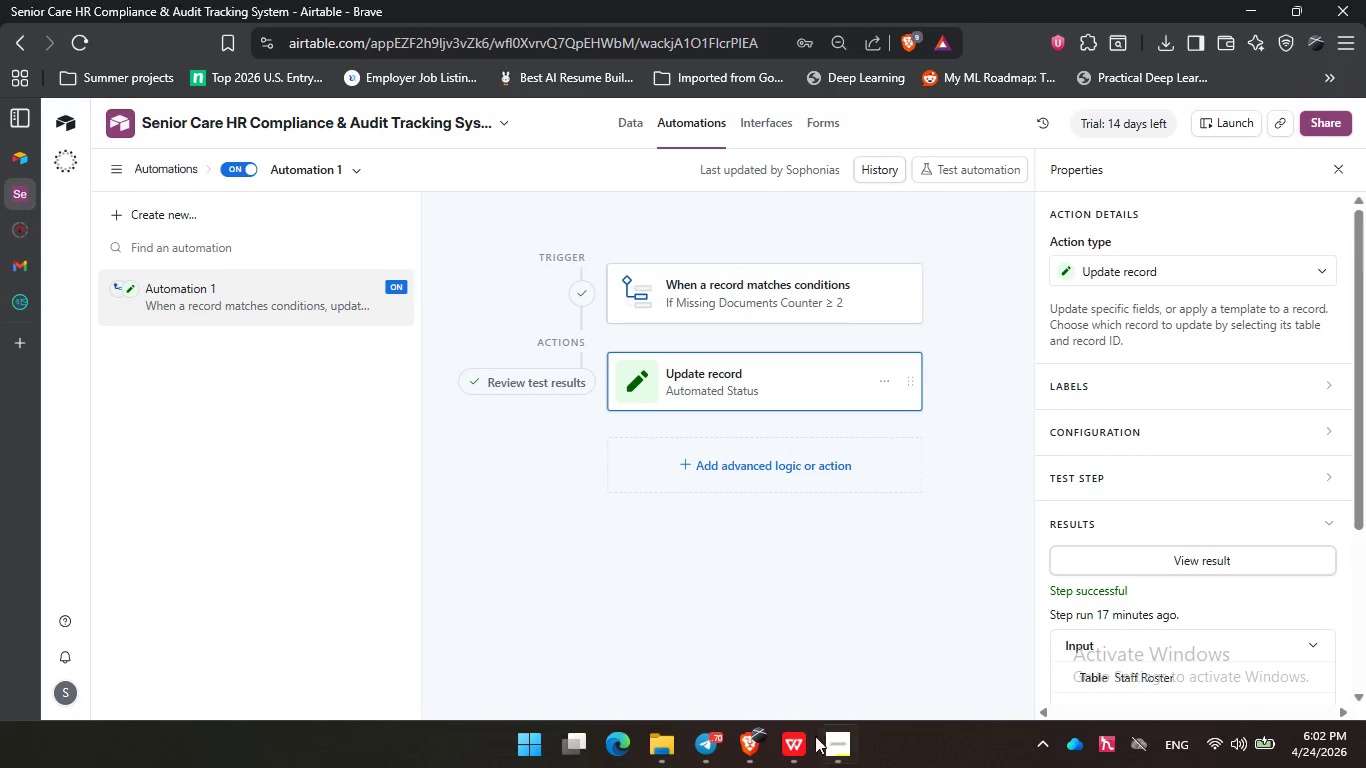 
left_click([806, 745])
 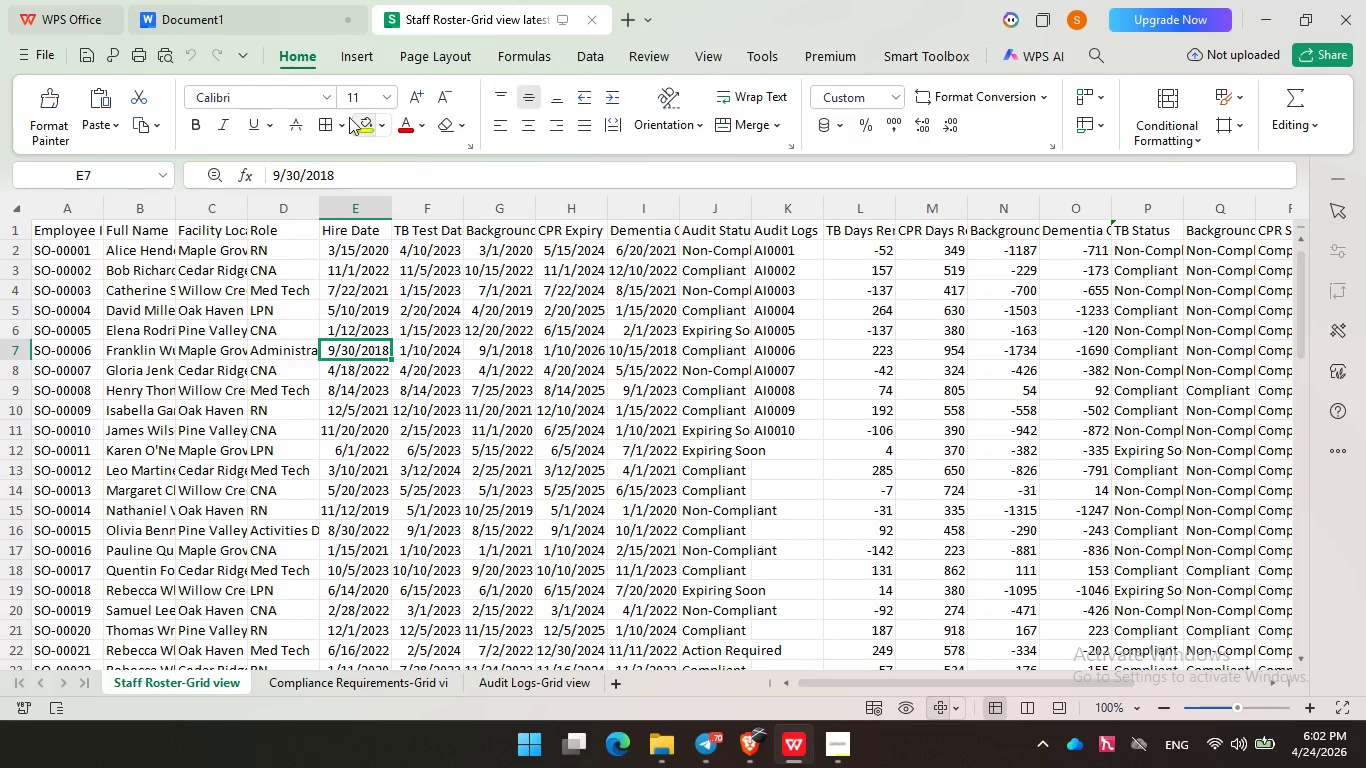 
left_click([278, 18])
 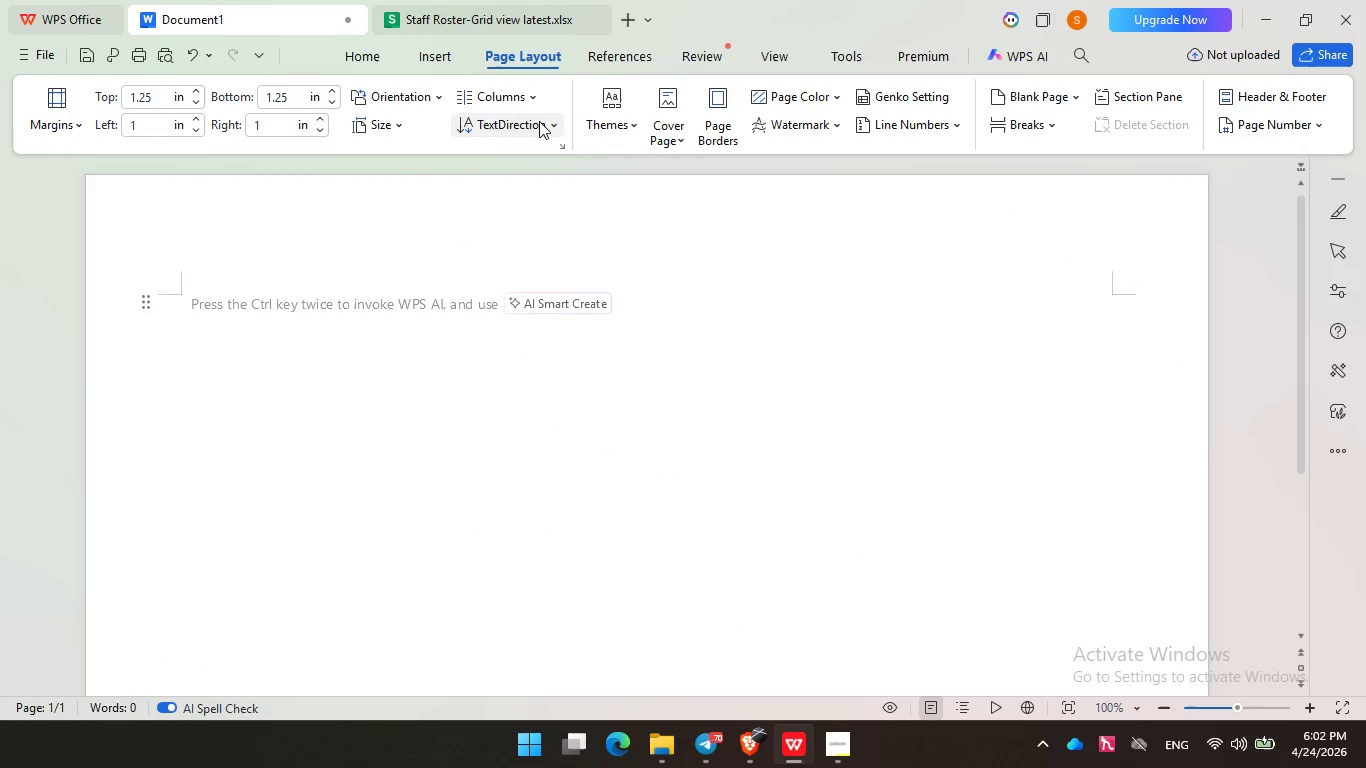 
left_click([426, 55])
 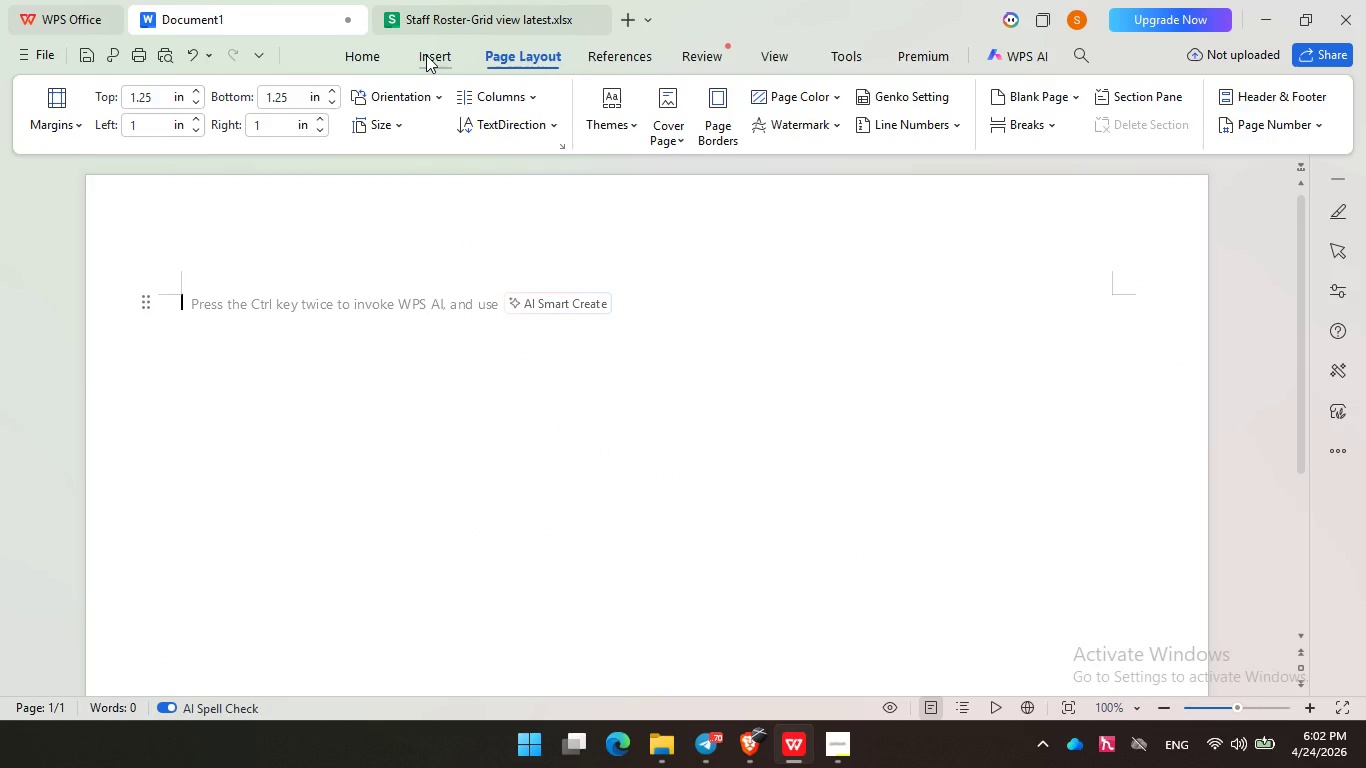 
wait(5.86)
 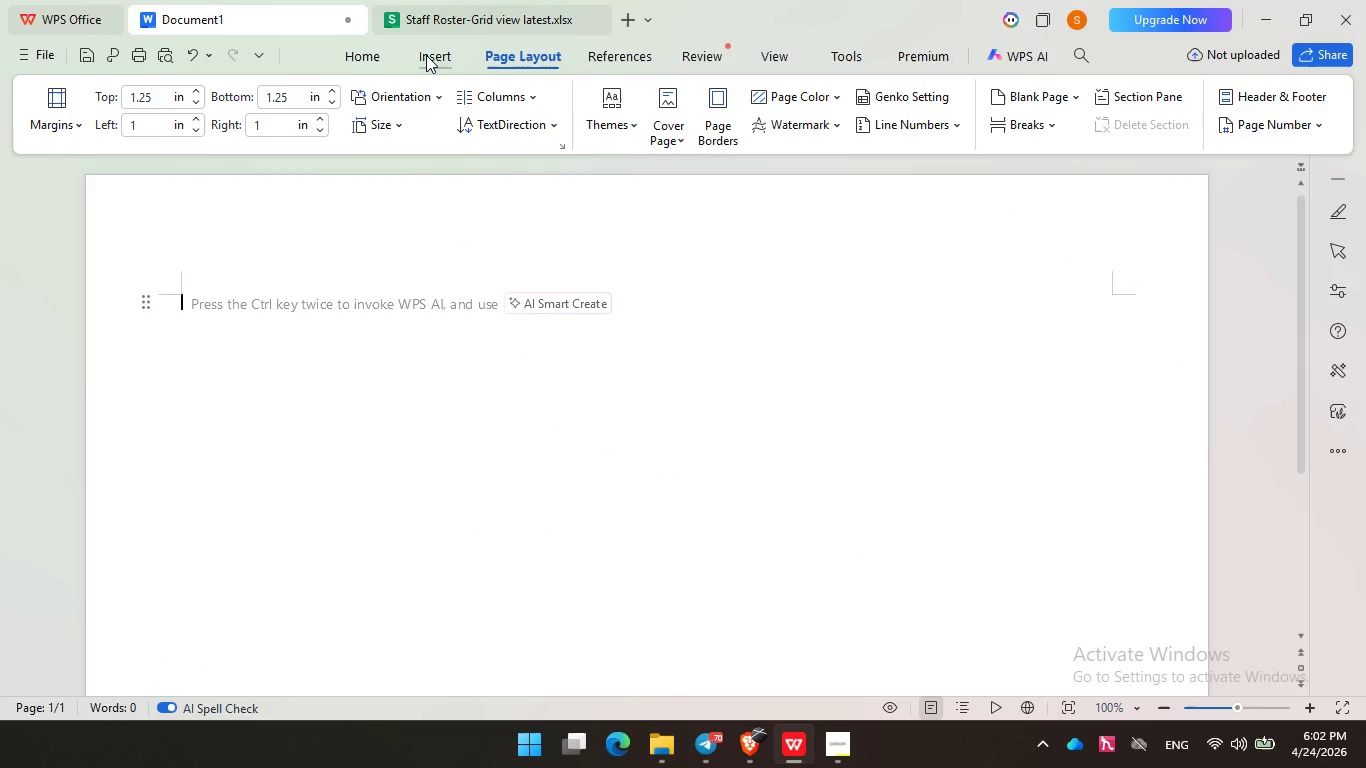 
left_click([413, 48])
 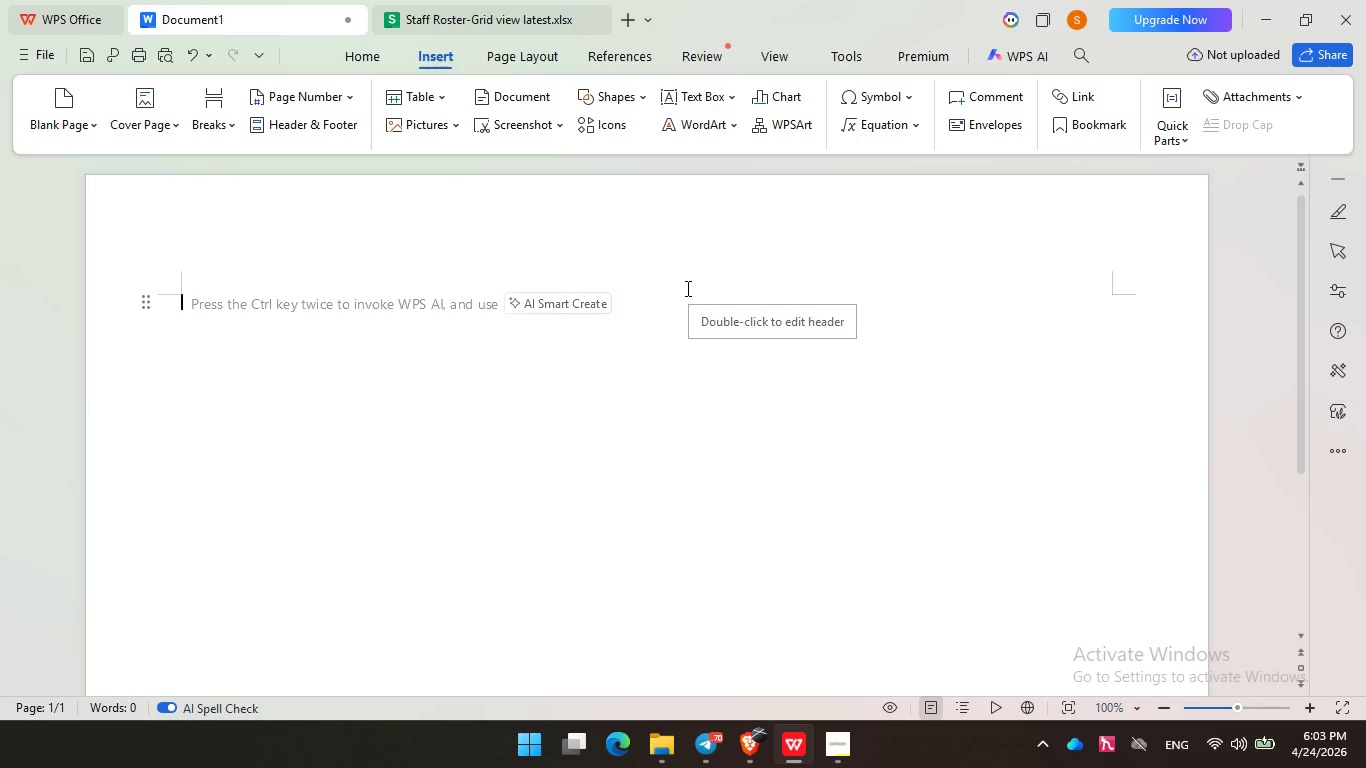 
wait(15.08)
 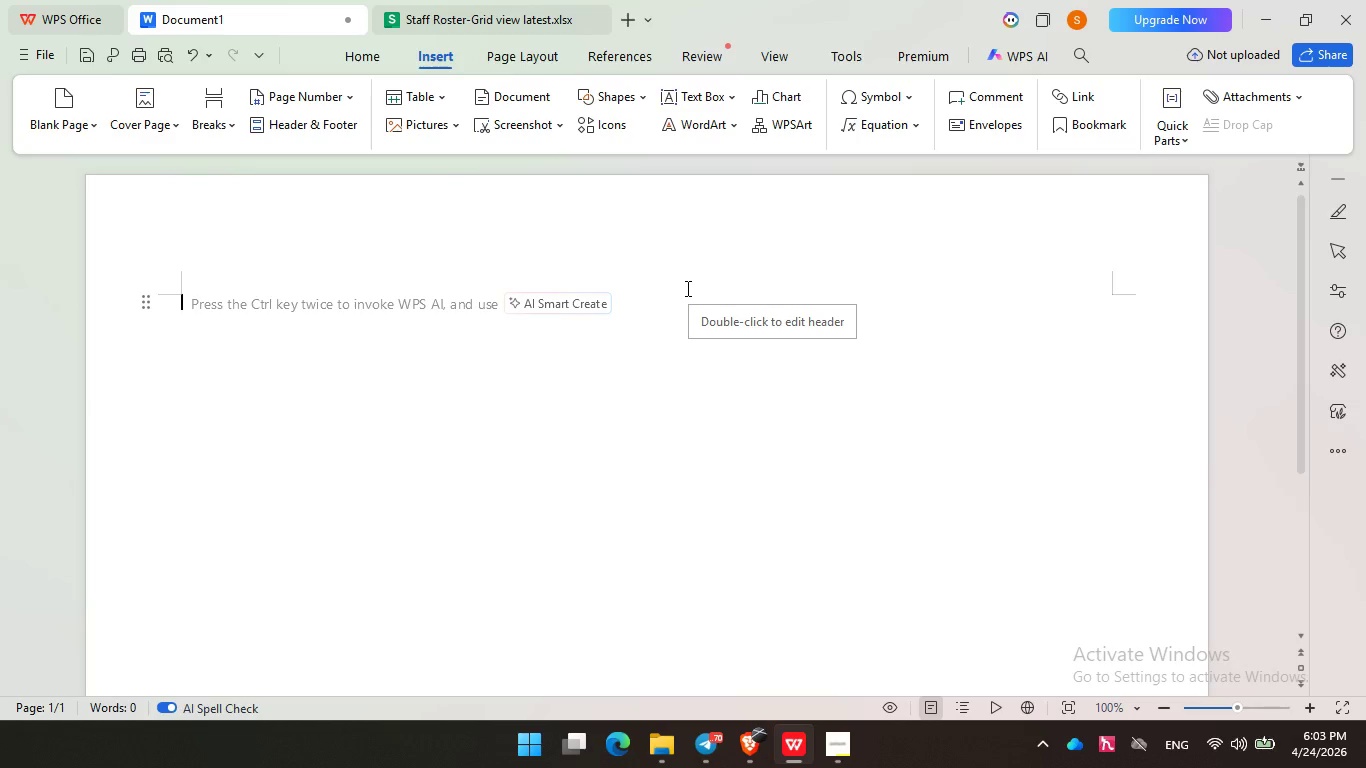 
left_click([418, 120])
 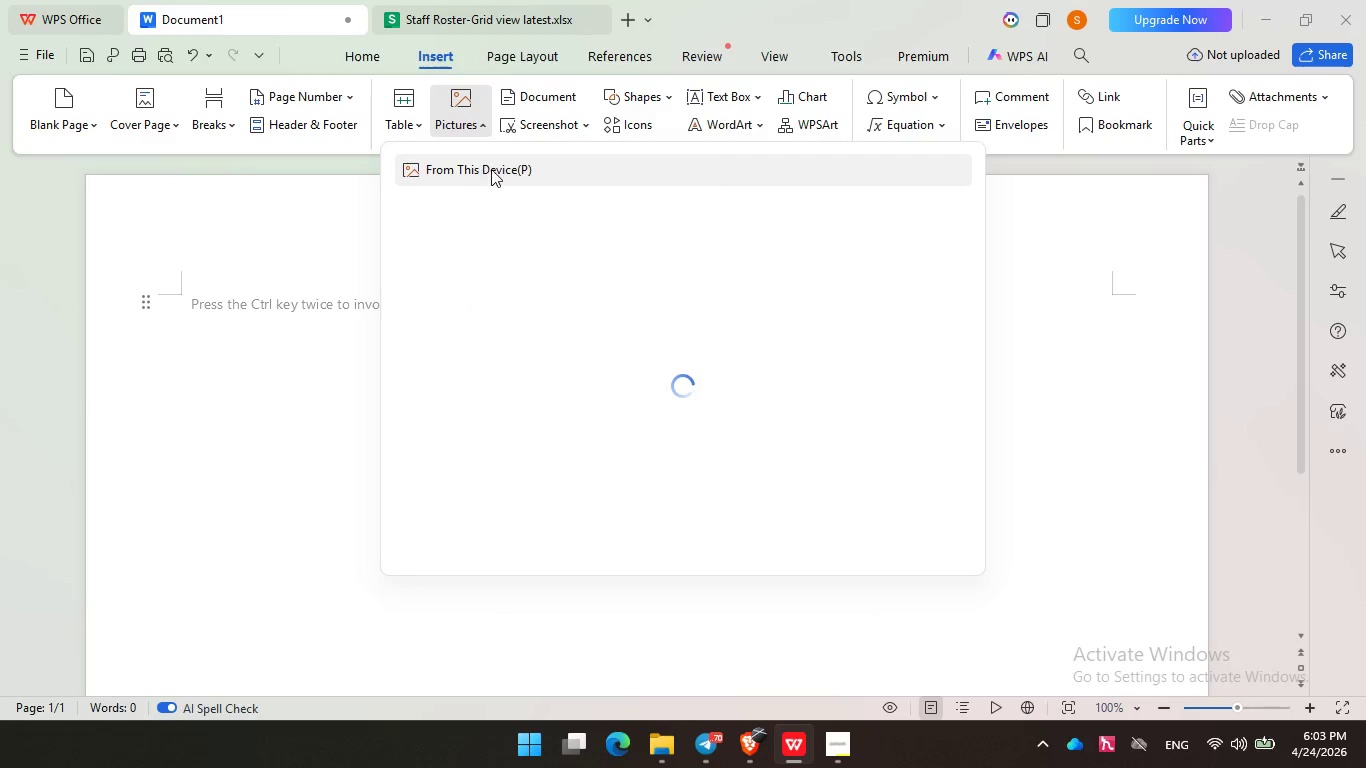 
left_click([492, 170])
 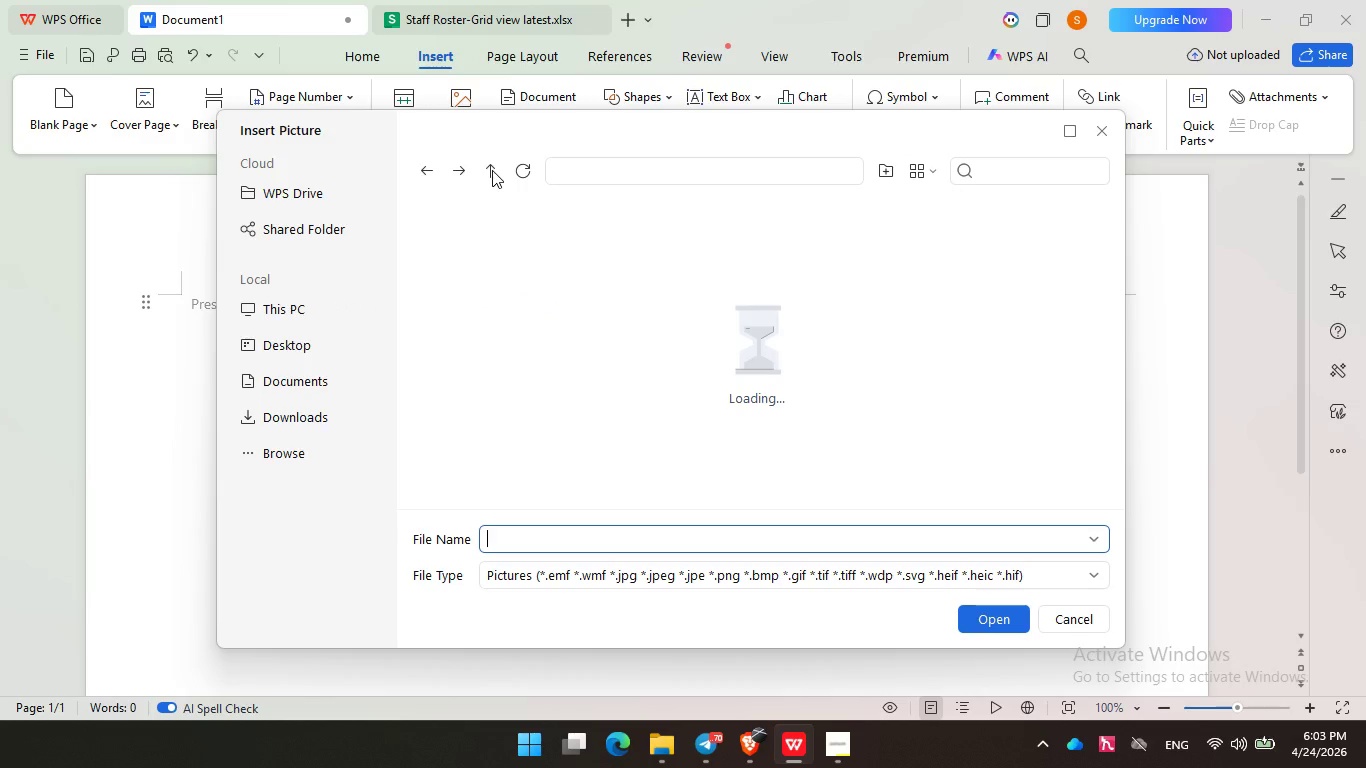 
wait(14.11)
 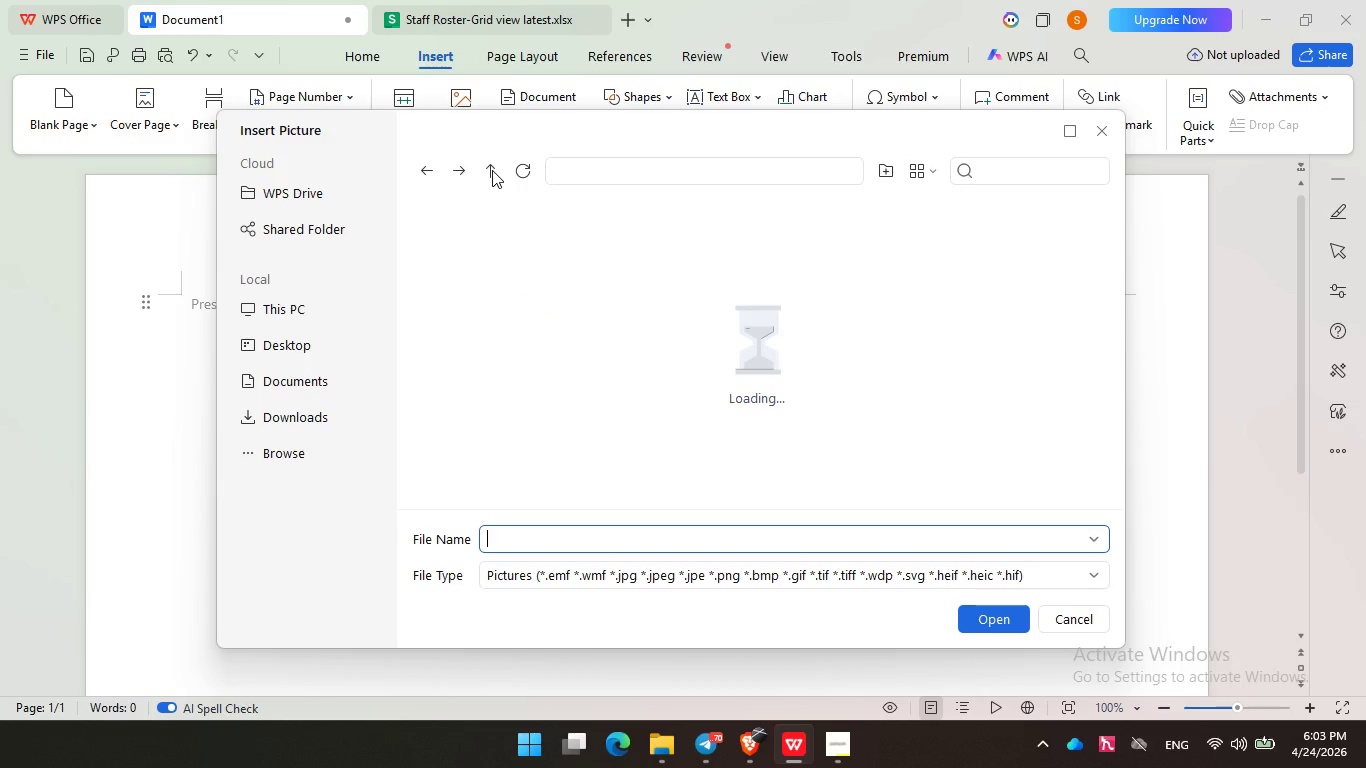 
left_click([301, 454])
 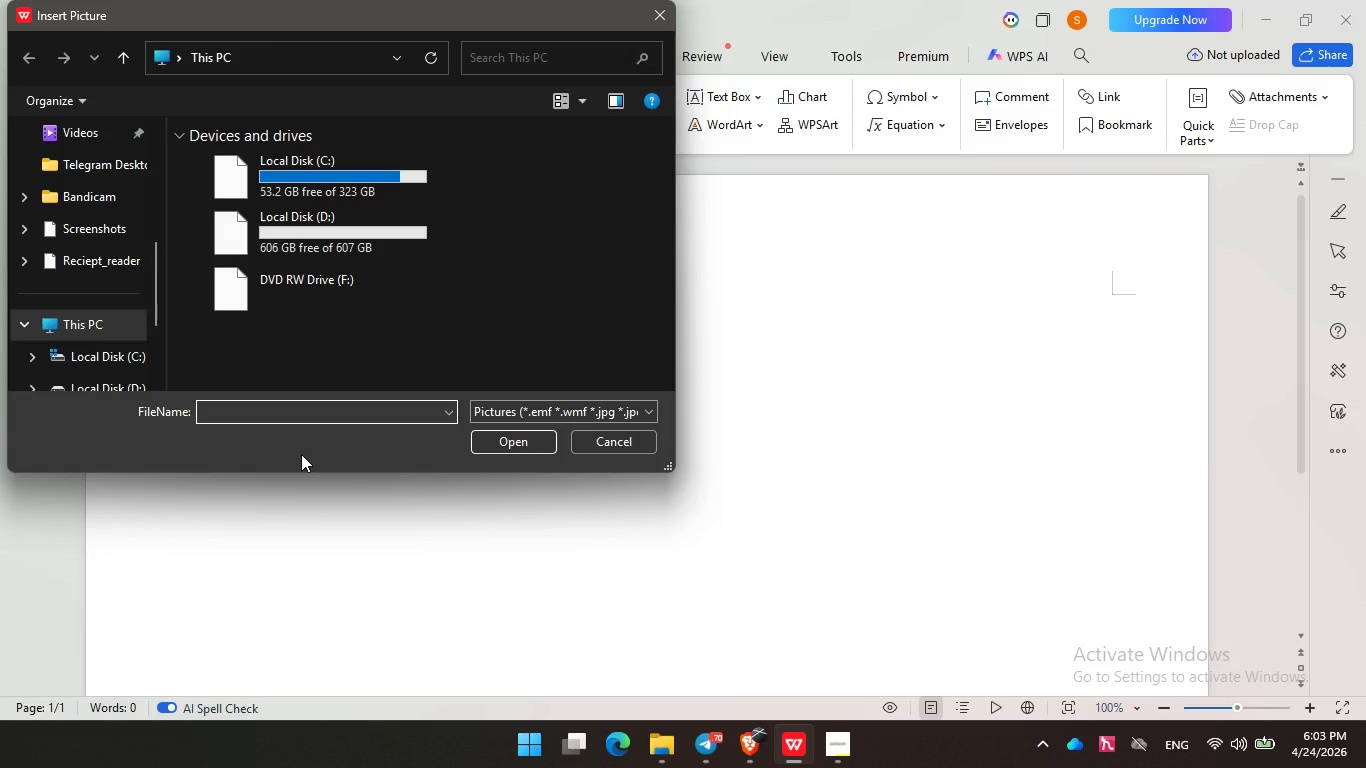 
wait(11.11)
 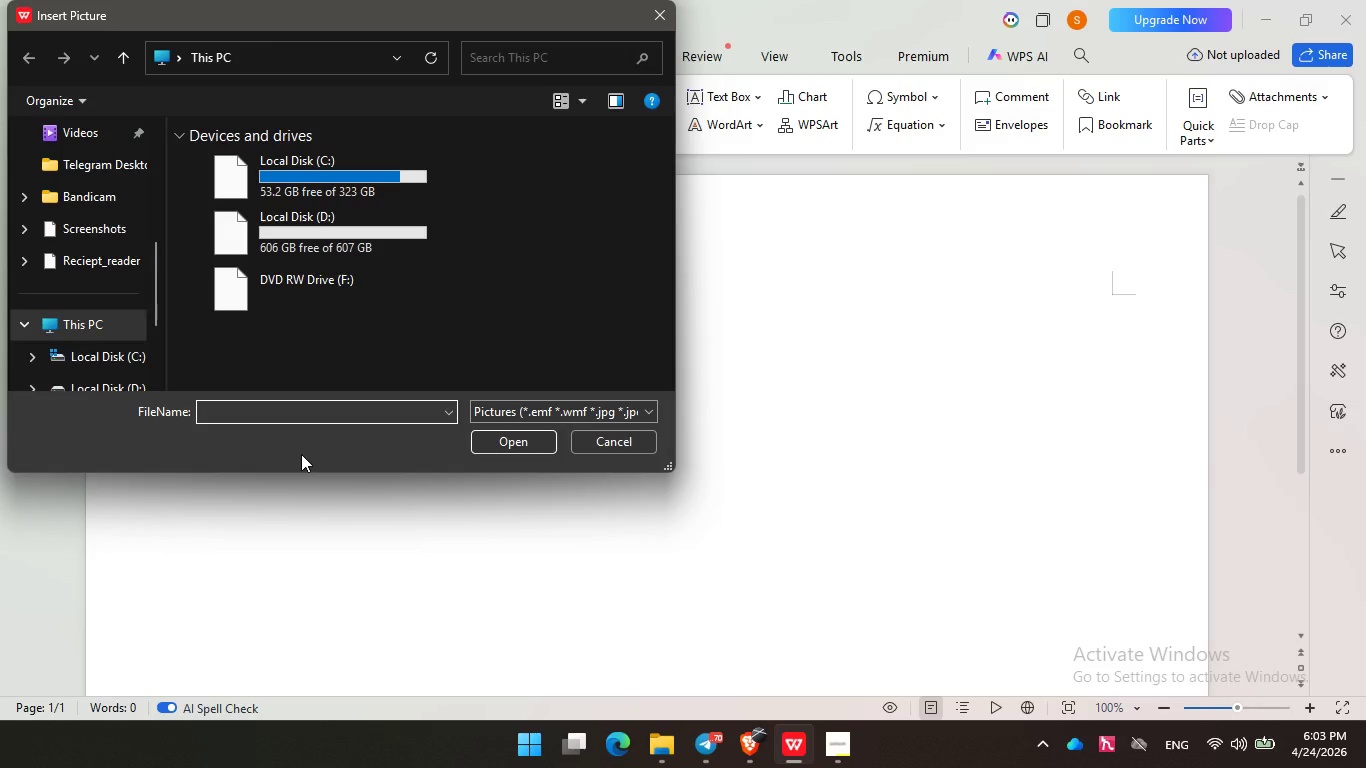 
left_click([93, 227])
 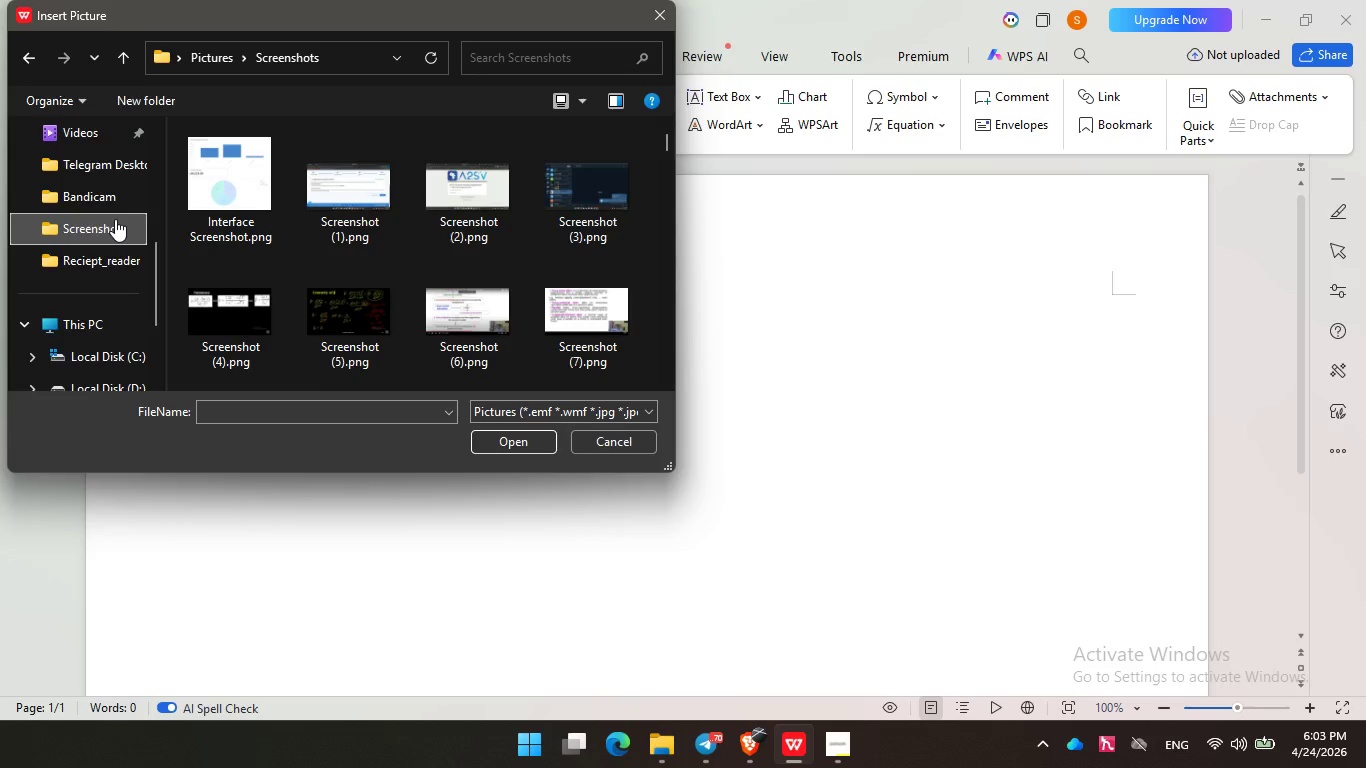 
wait(16.8)
 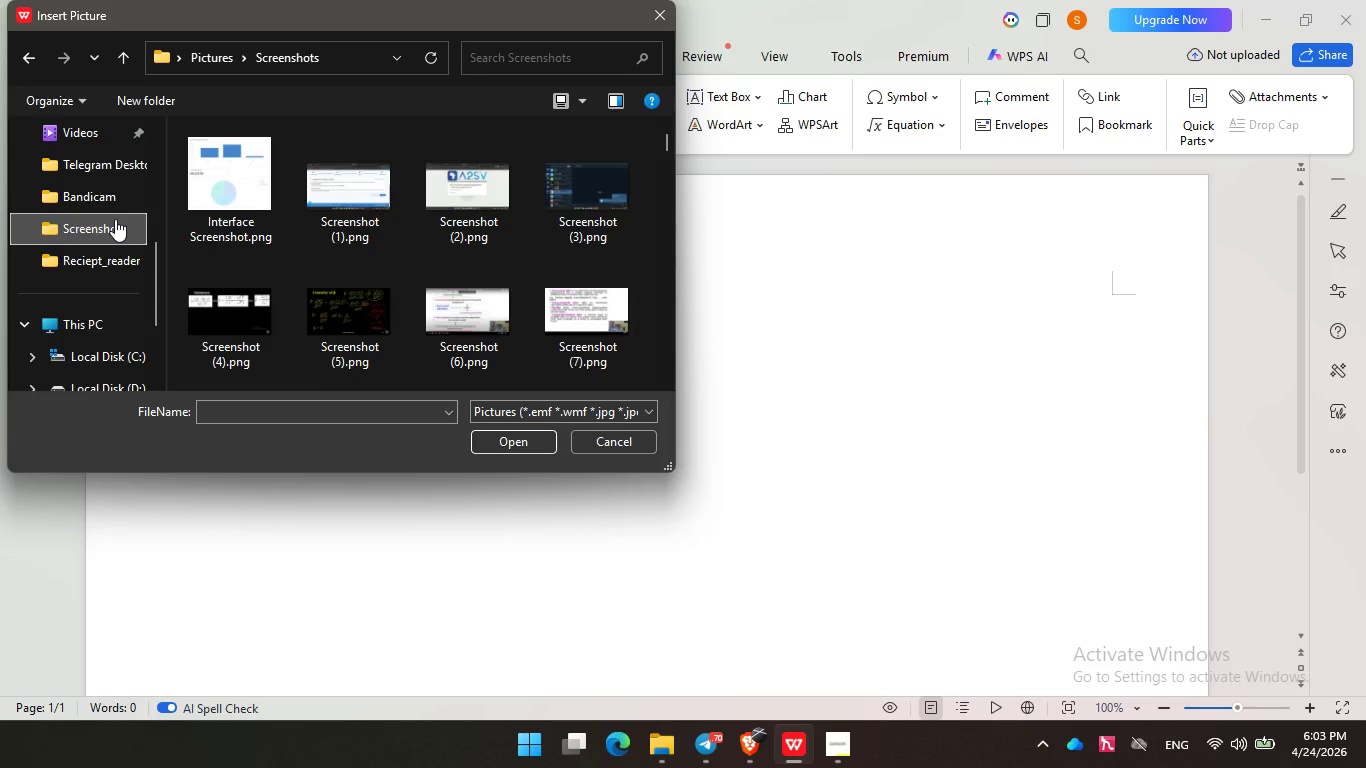 
left_click_drag(start_coordinate=[669, 142], to_coordinate=[676, 378])
 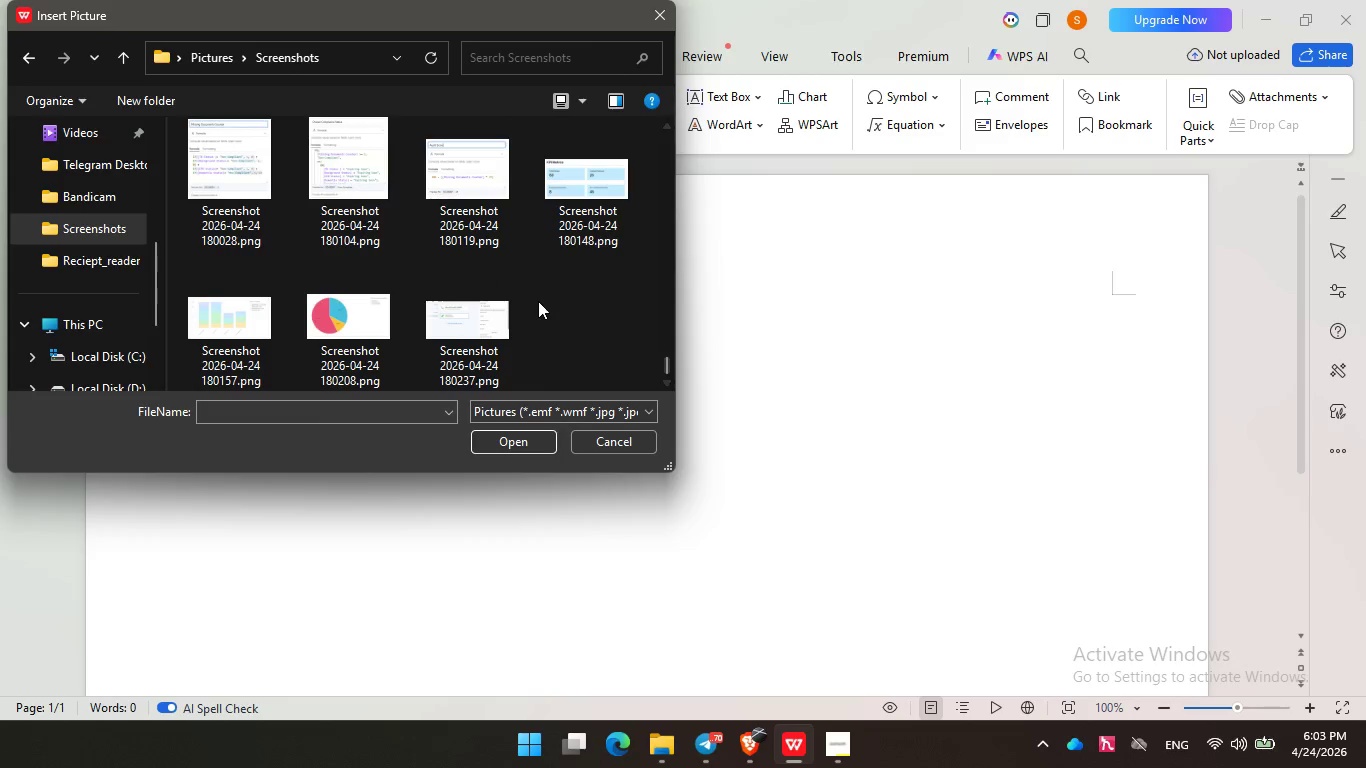 
scroll: coordinate [538, 301], scroll_direction: up, amount: 3.0
 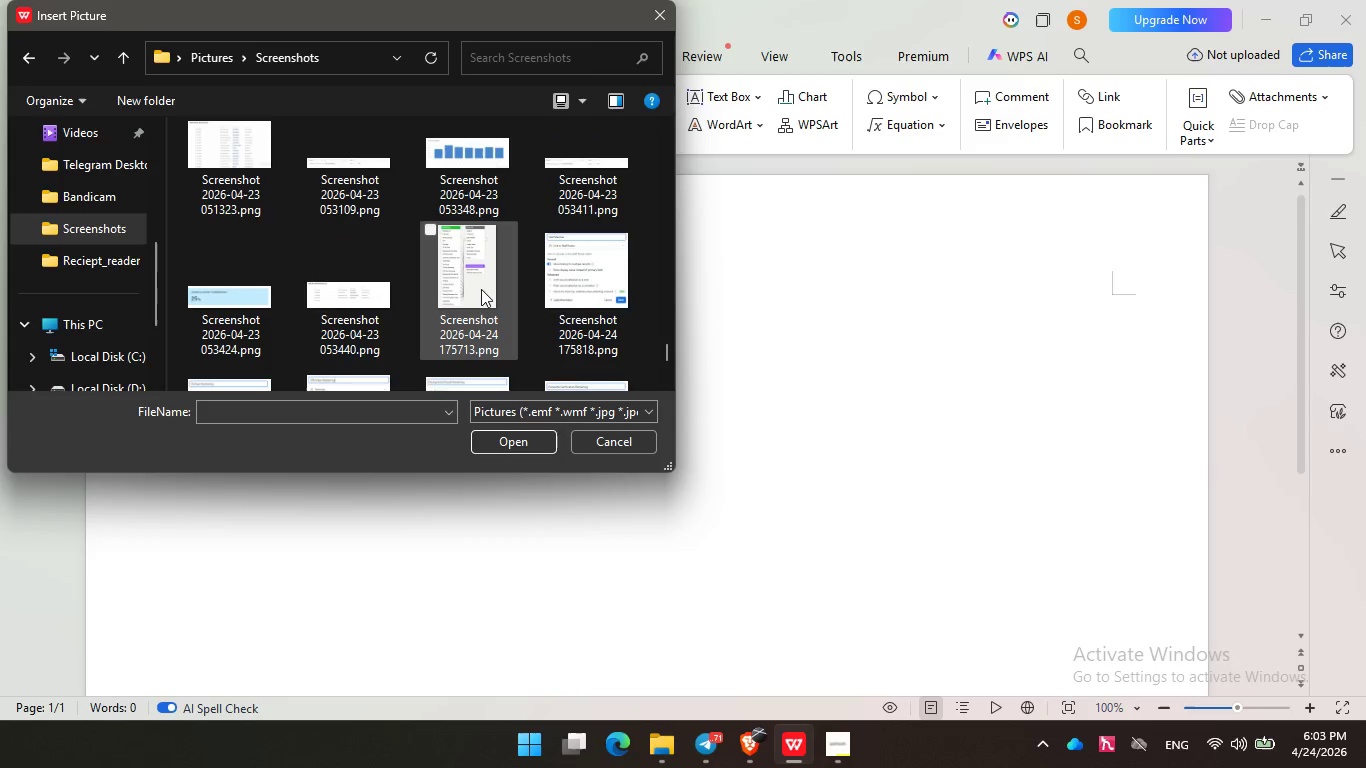 
hold_key(key=ControlLeft, duration=1.34)
left_click([474, 288])
 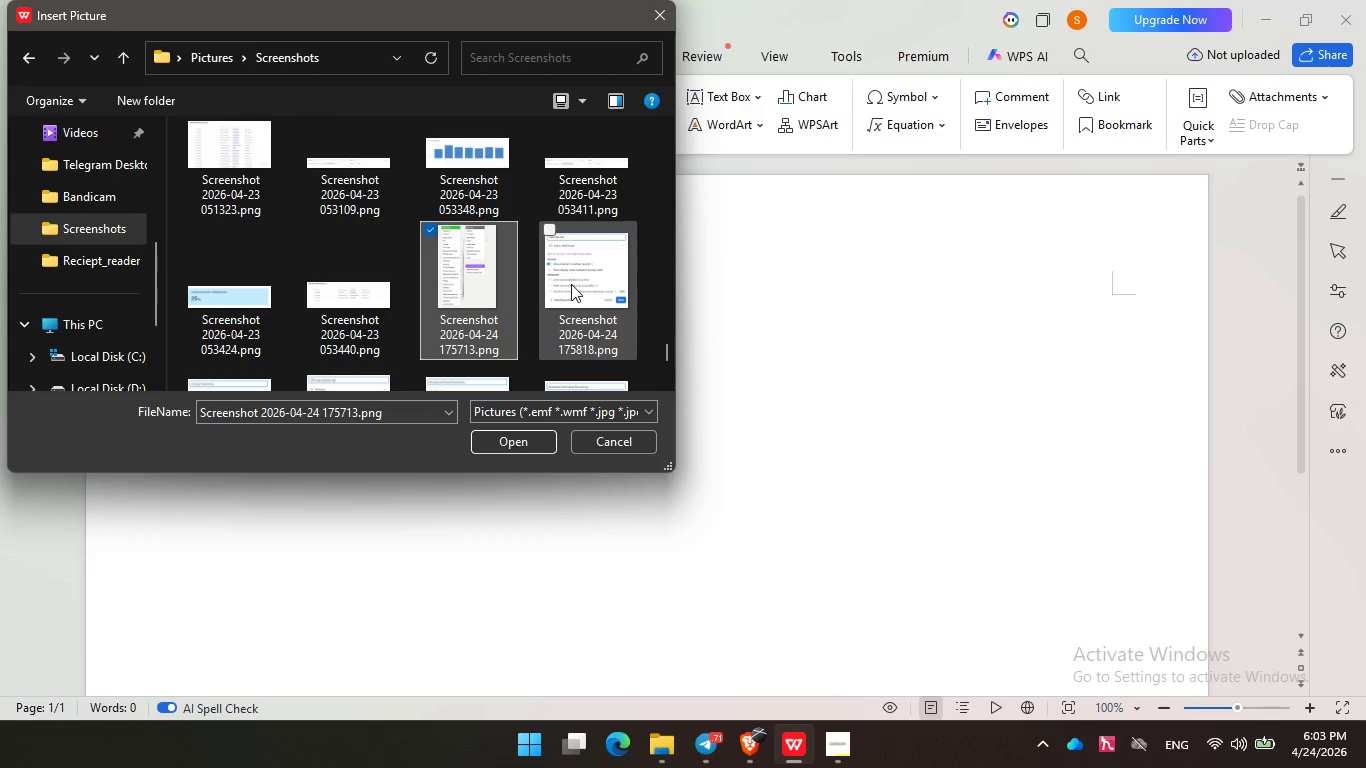 
left_click([571, 284])
 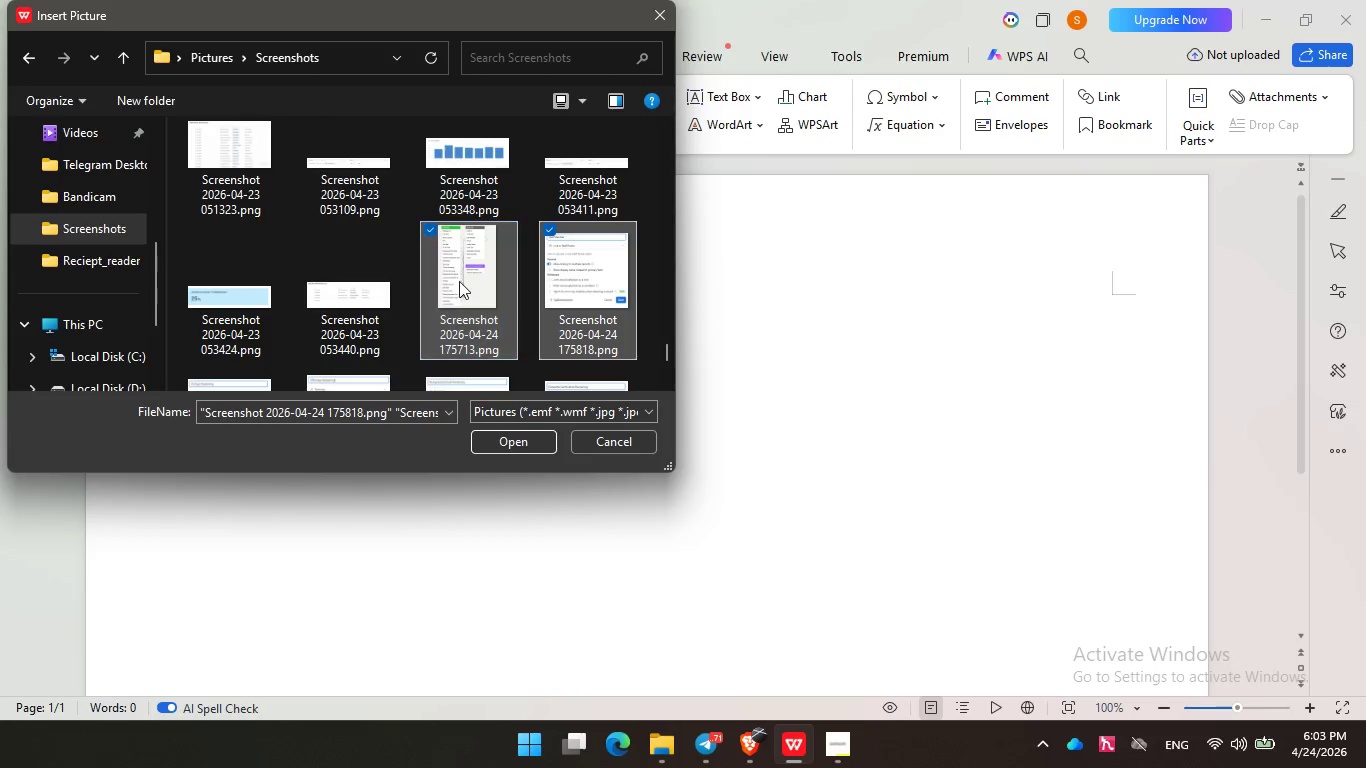 
scroll: coordinate [459, 281], scroll_direction: down, amount: 2.0
 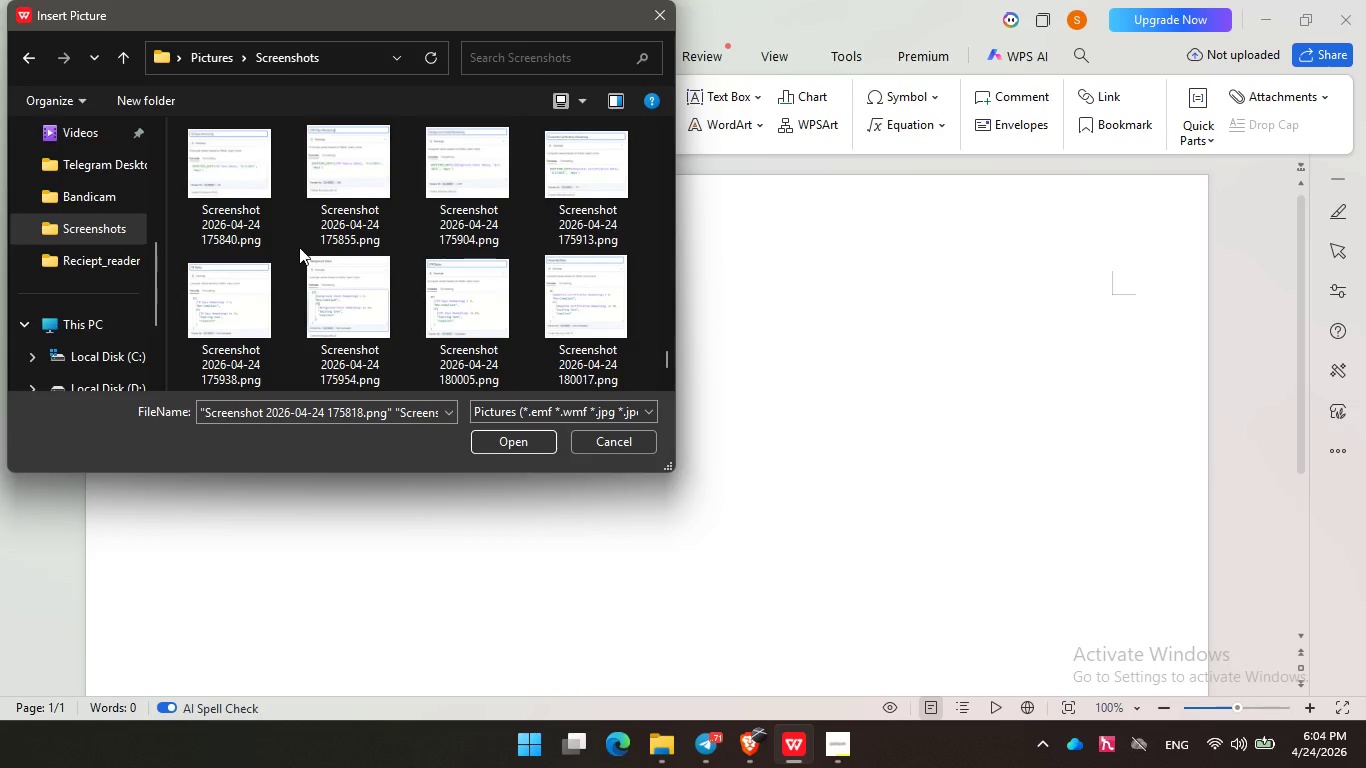 
scroll: coordinate [300, 247], scroll_direction: up, amount: 2.0
 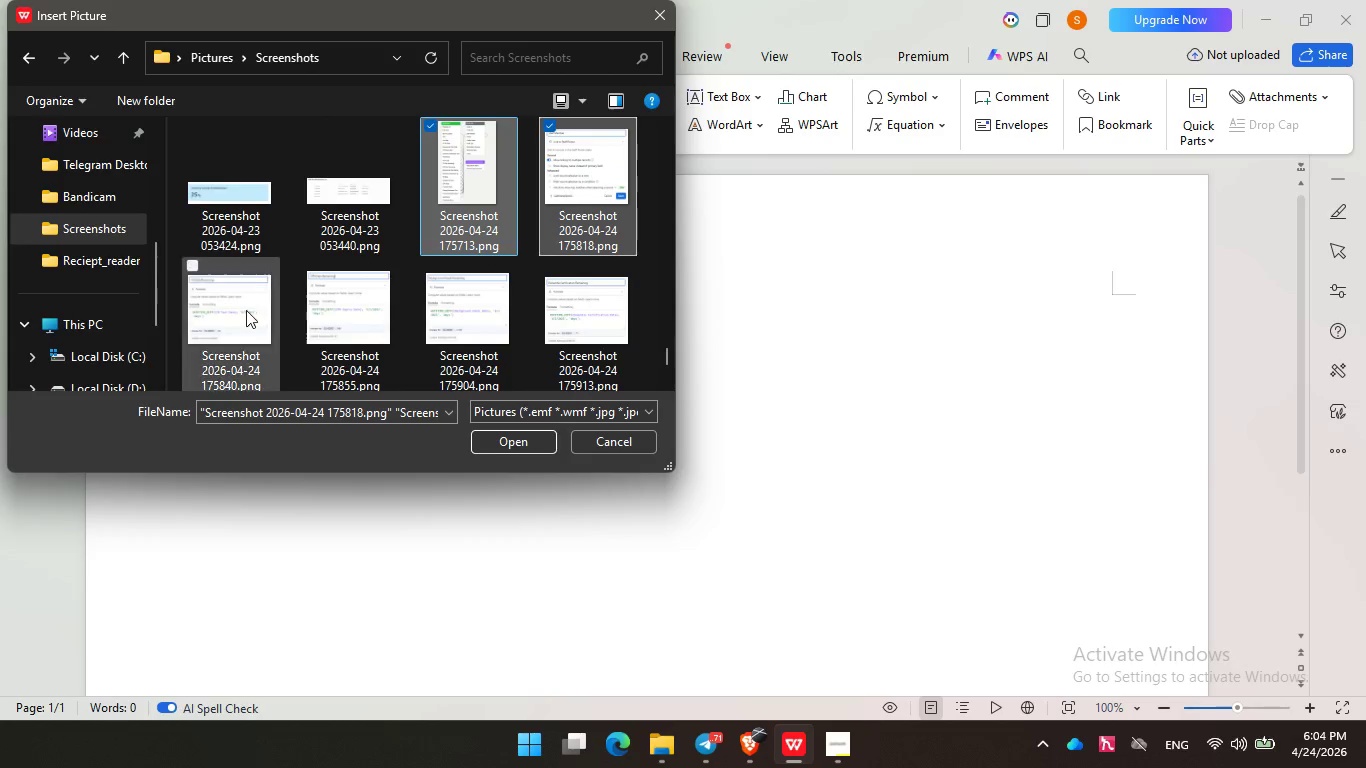 
hold_key(key=ControlLeft, duration=1.41)
double_click([342, 313])
 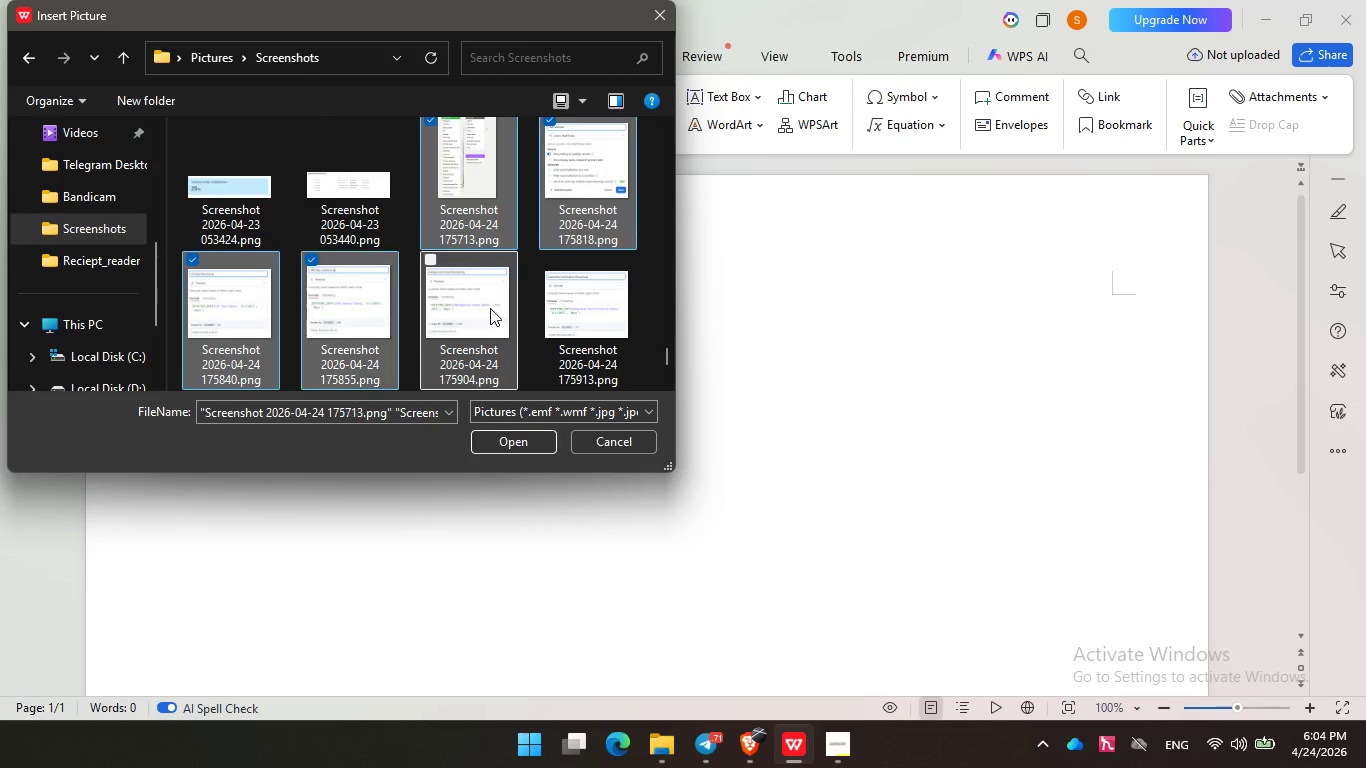 
triple_click([490, 308])
 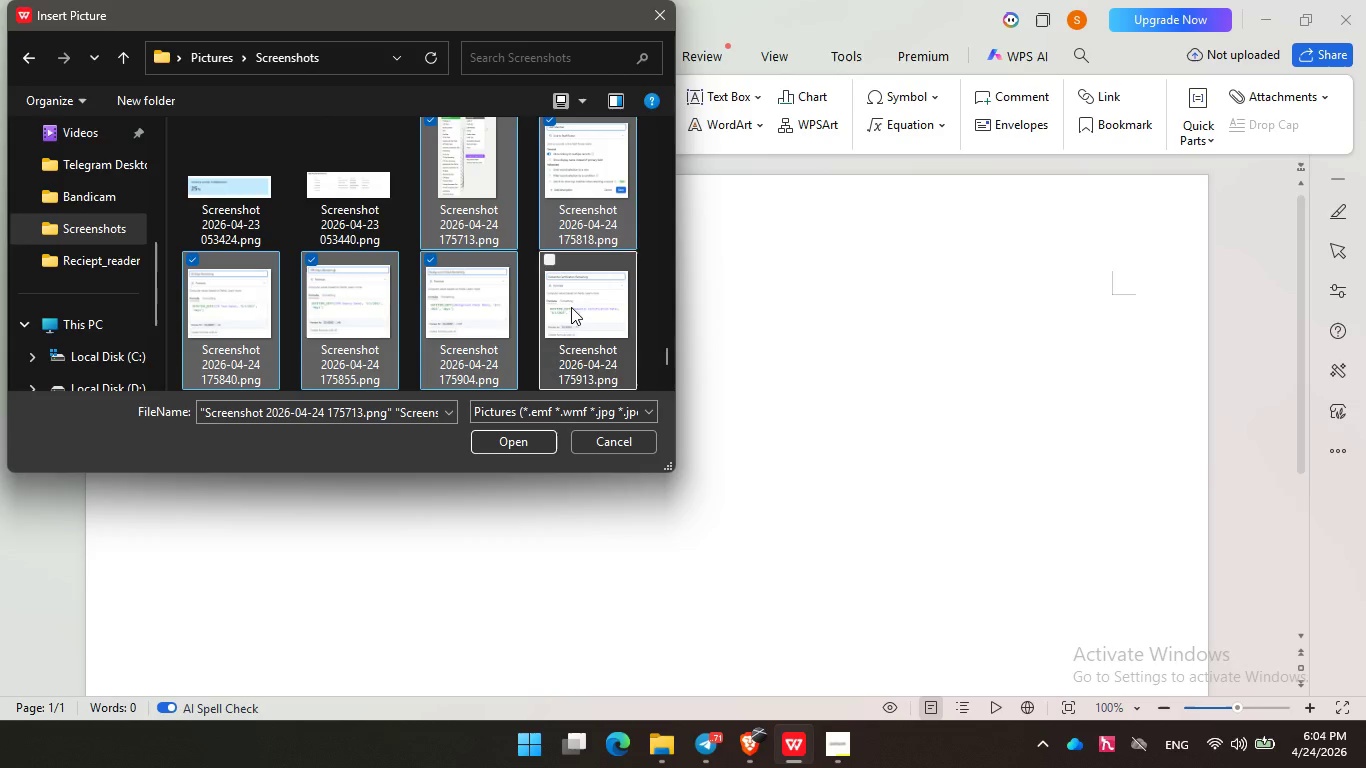 
triple_click([571, 307])
 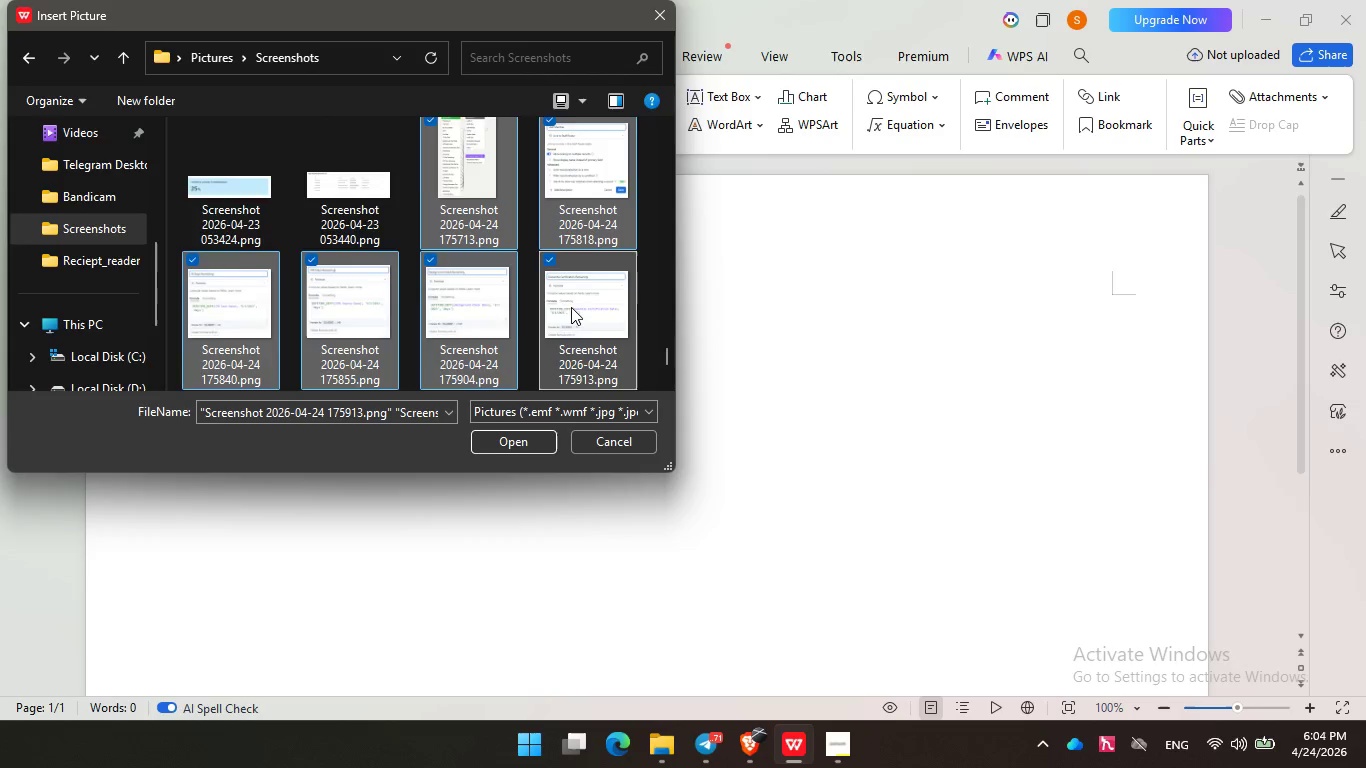 
scroll: coordinate [571, 307], scroll_direction: down, amount: 1.0
 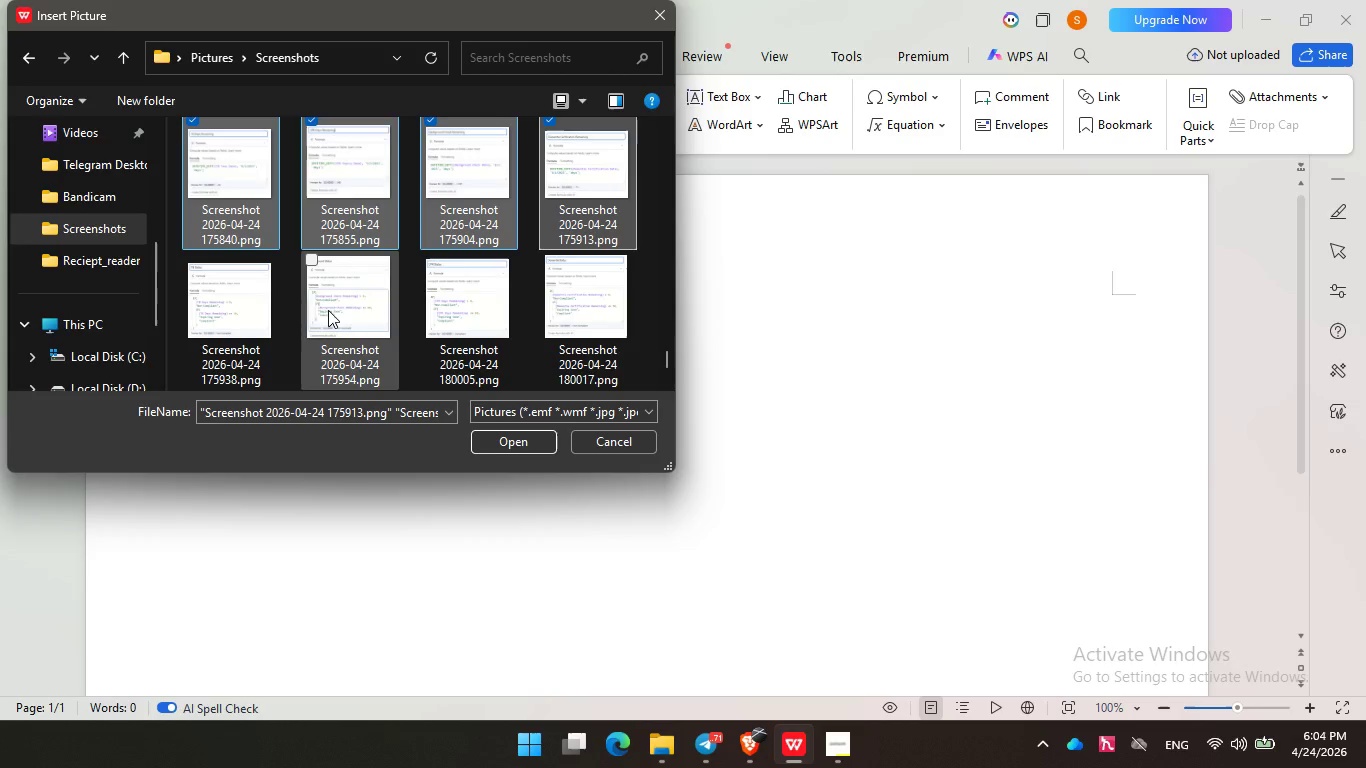 
hold_key(key=ControlLeft, duration=1.83)
double_click([340, 308])
 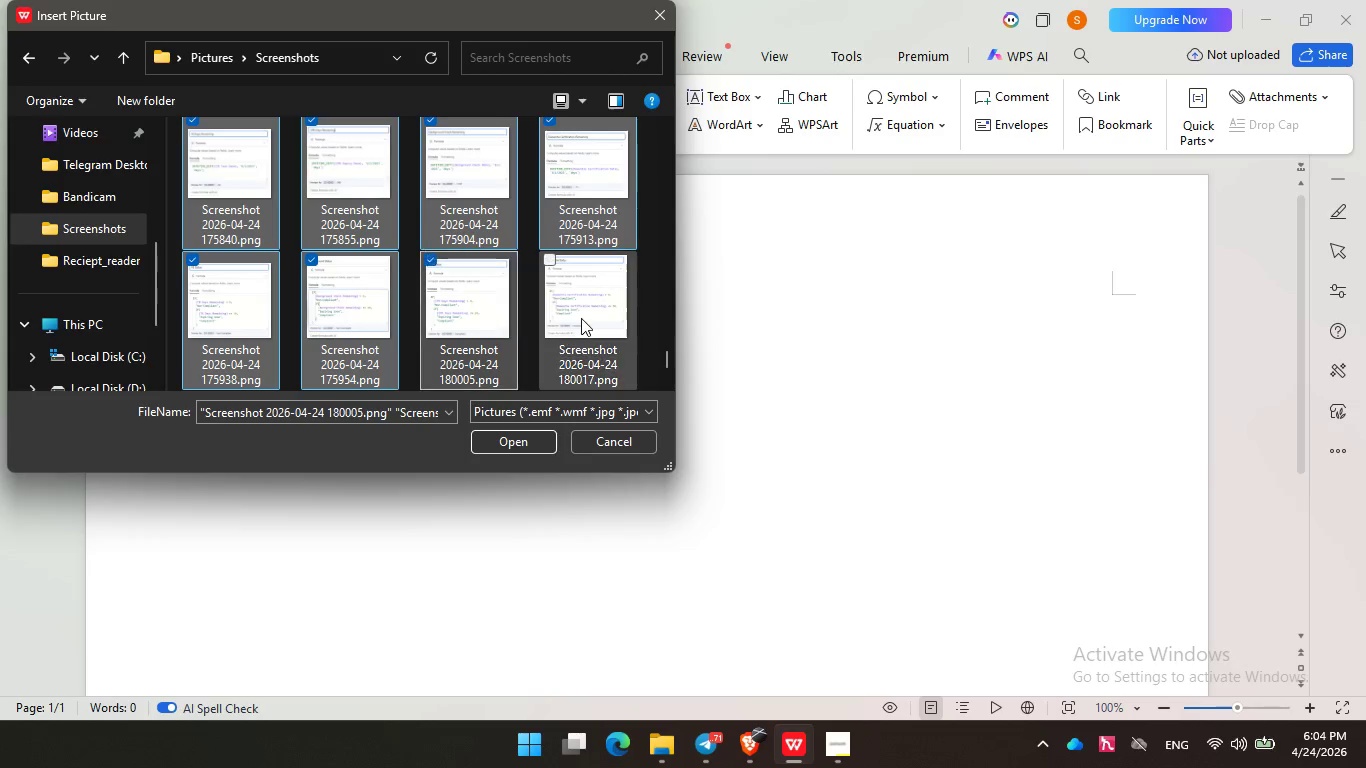 
double_click([581, 318])
 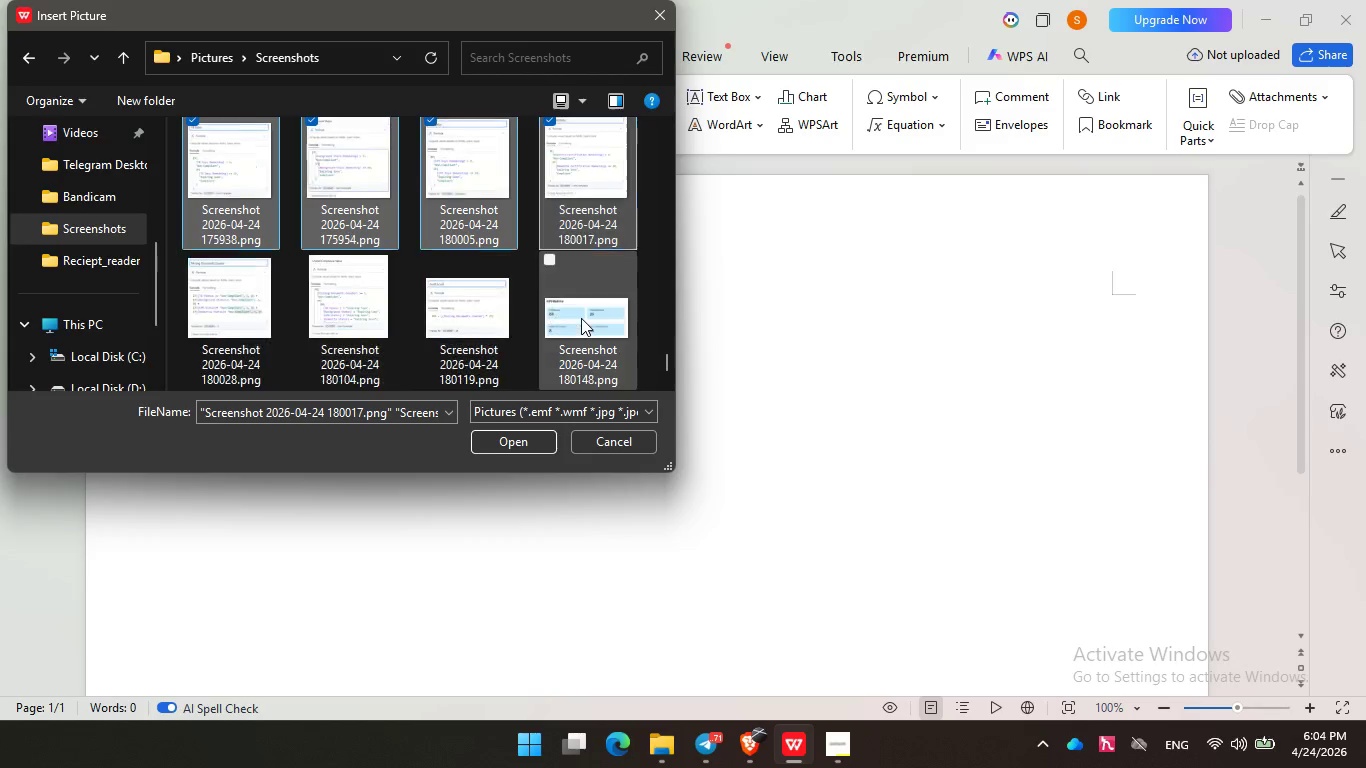 
scroll: coordinate [581, 318], scroll_direction: down, amount: 1.0
 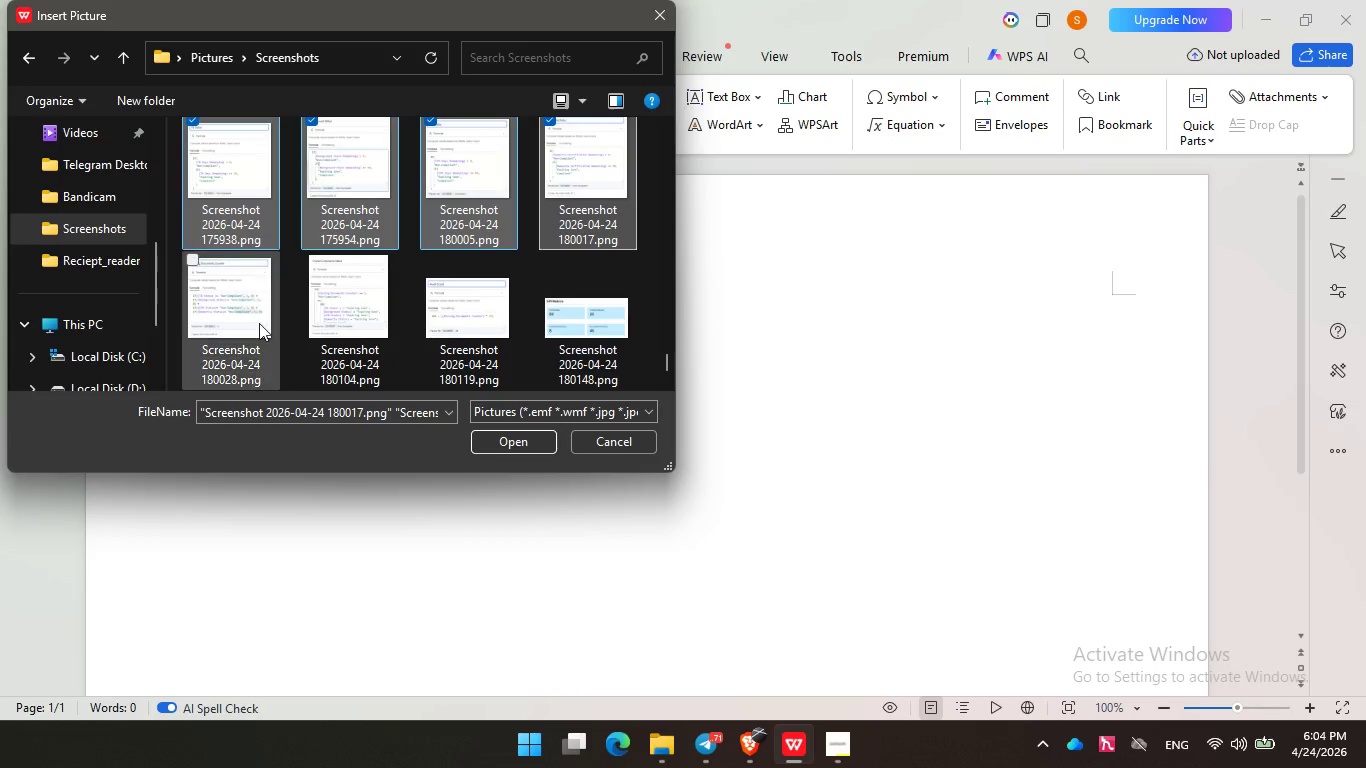 
hold_key(key=ControlLeft, duration=1.98)
double_click([328, 316])
 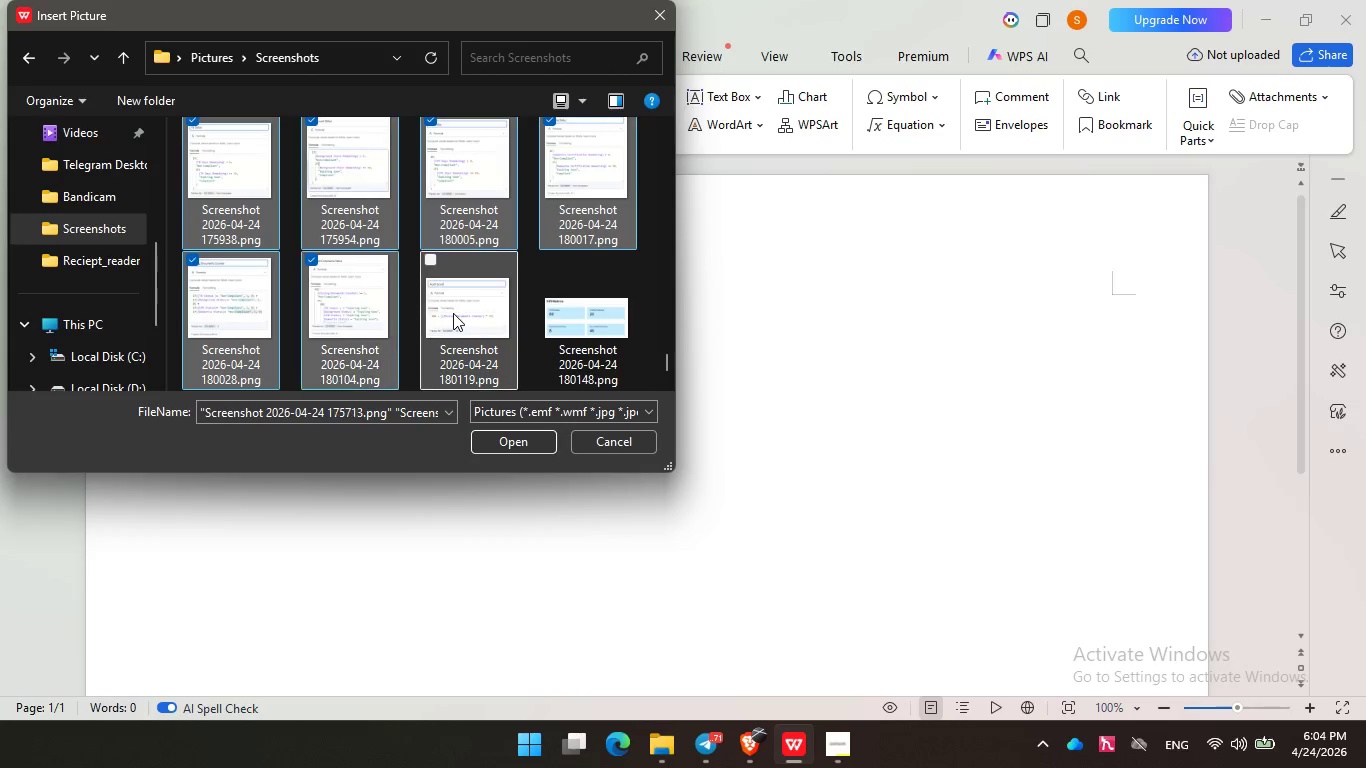 
triple_click([453, 313])
 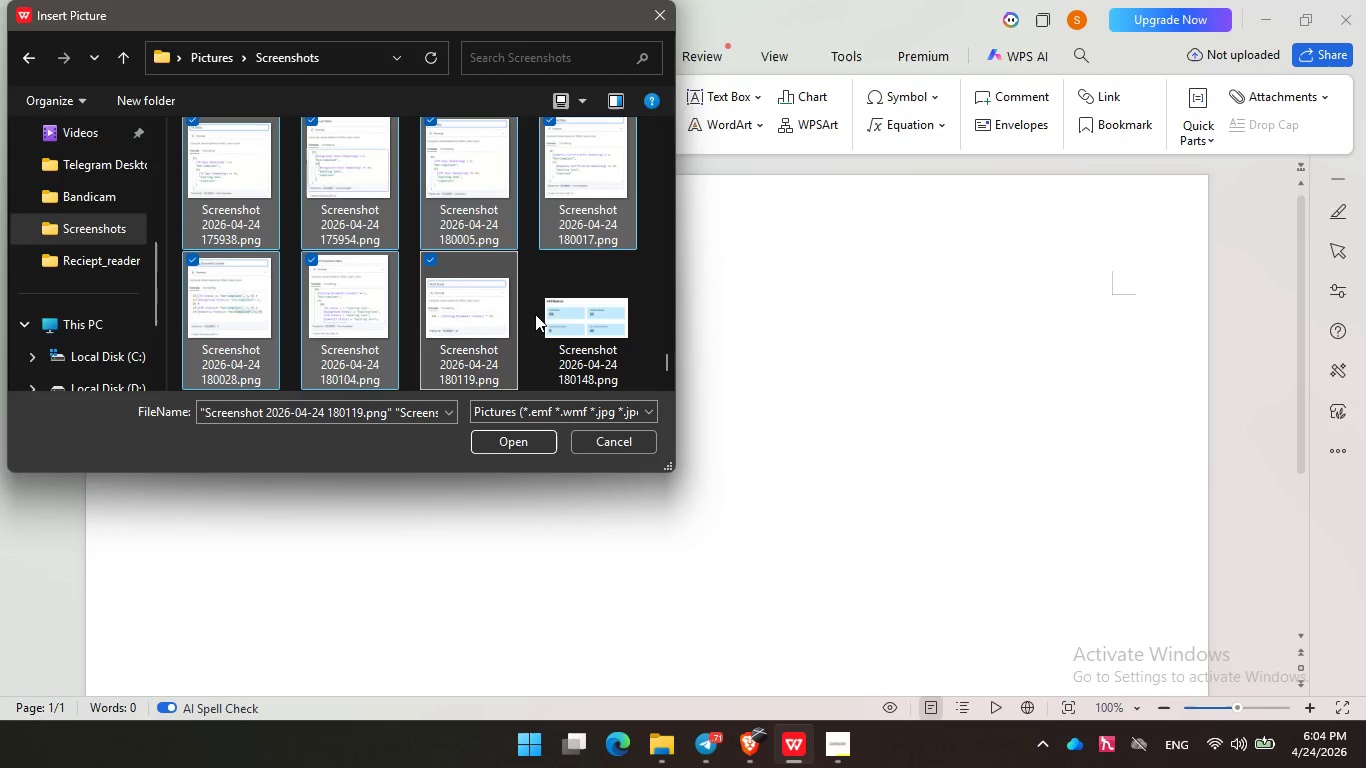 
triple_click([535, 314])
 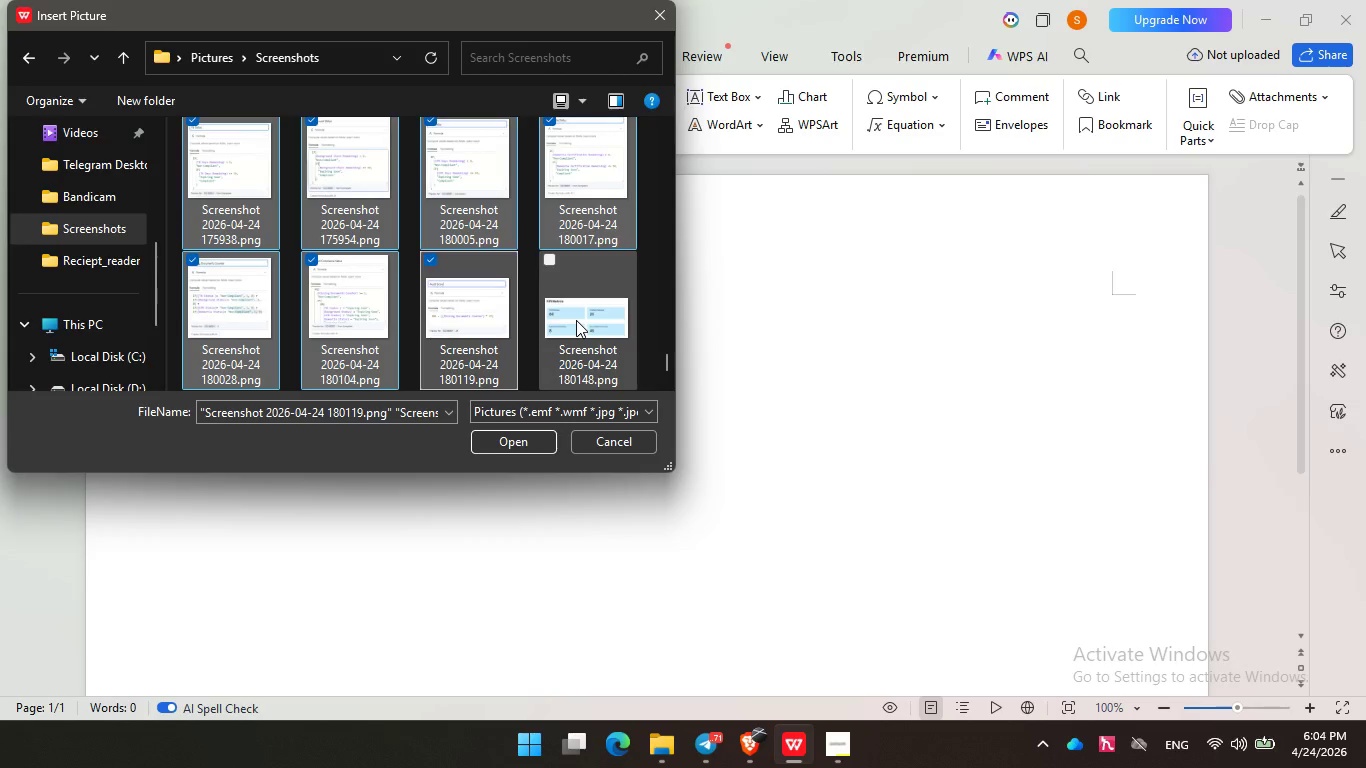 
triple_click([576, 320])
 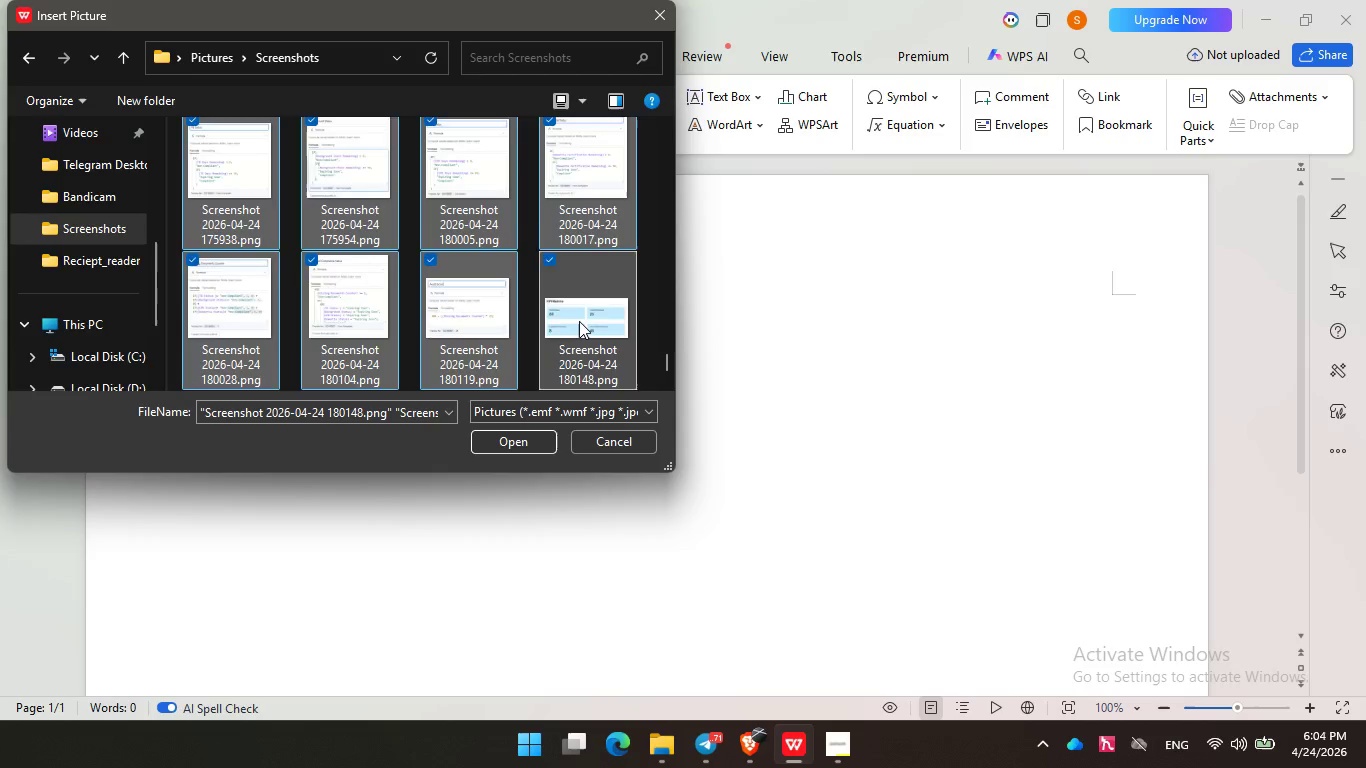 
hold_key(key=ControlLeft, duration=1.66)
 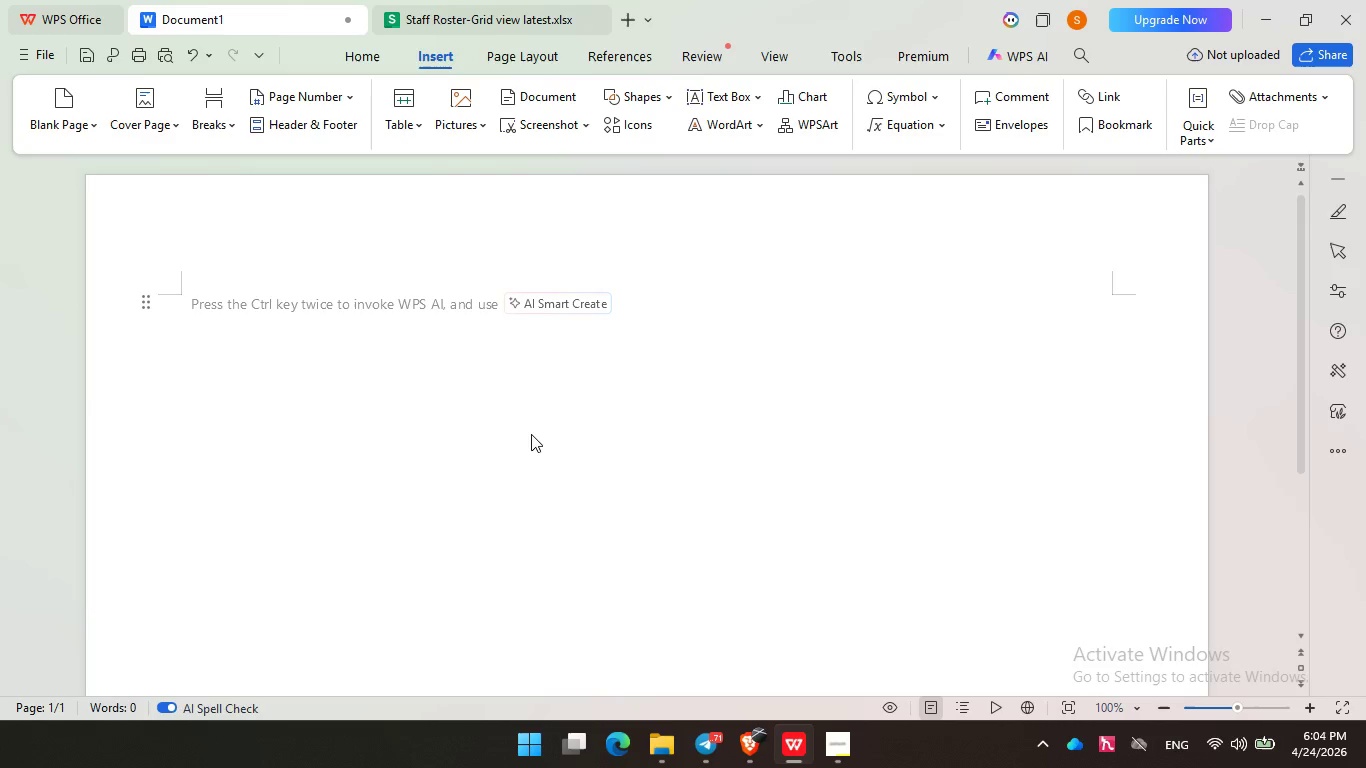 
scroll: coordinate [579, 321], scroll_direction: down, amount: 1.0
 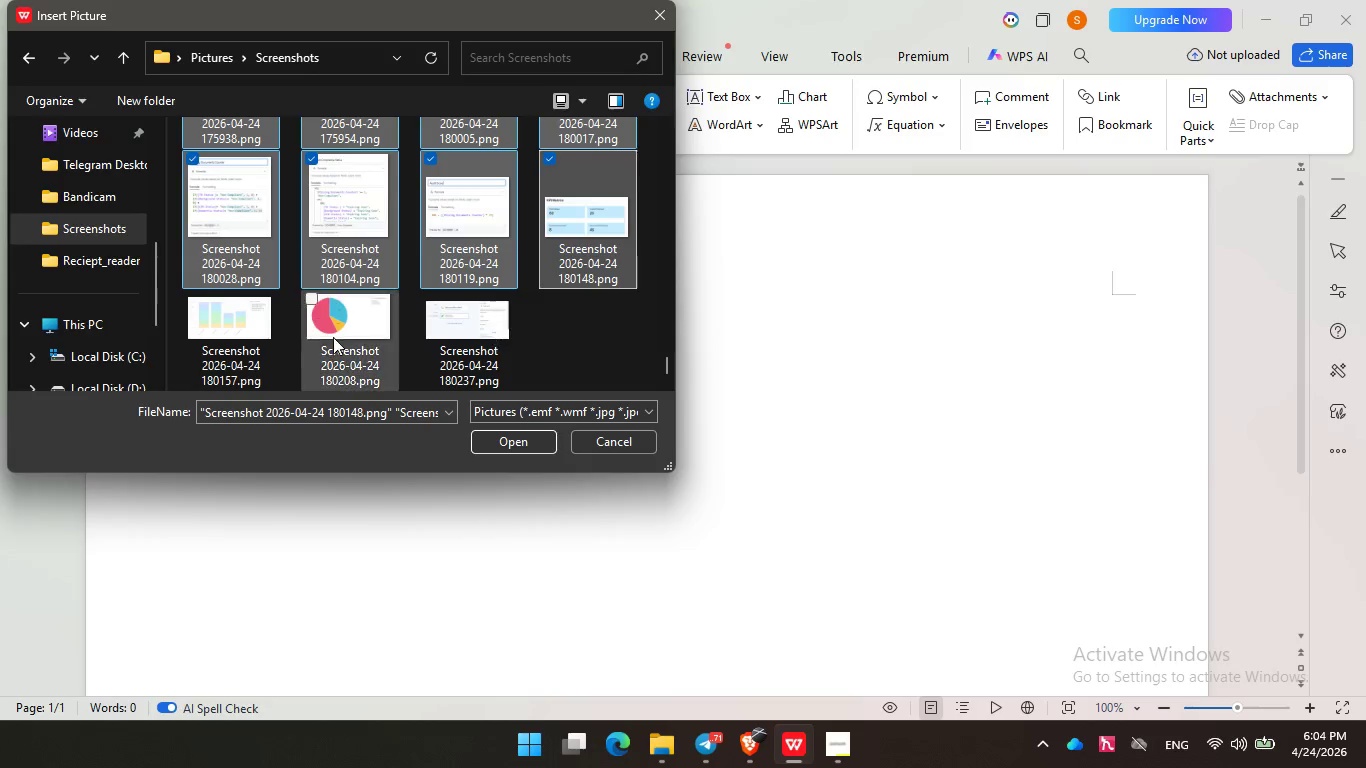 
double_click([337, 336])
 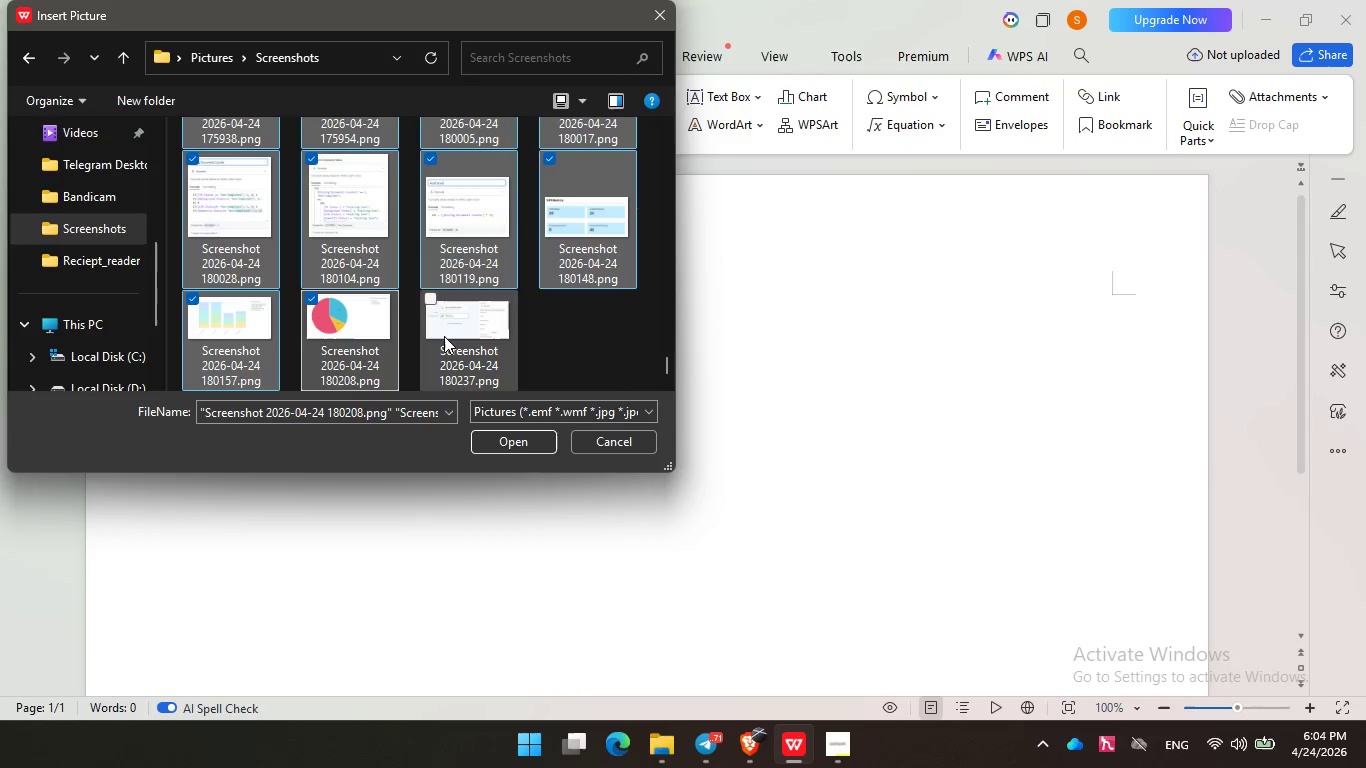 
left_click([445, 336])
 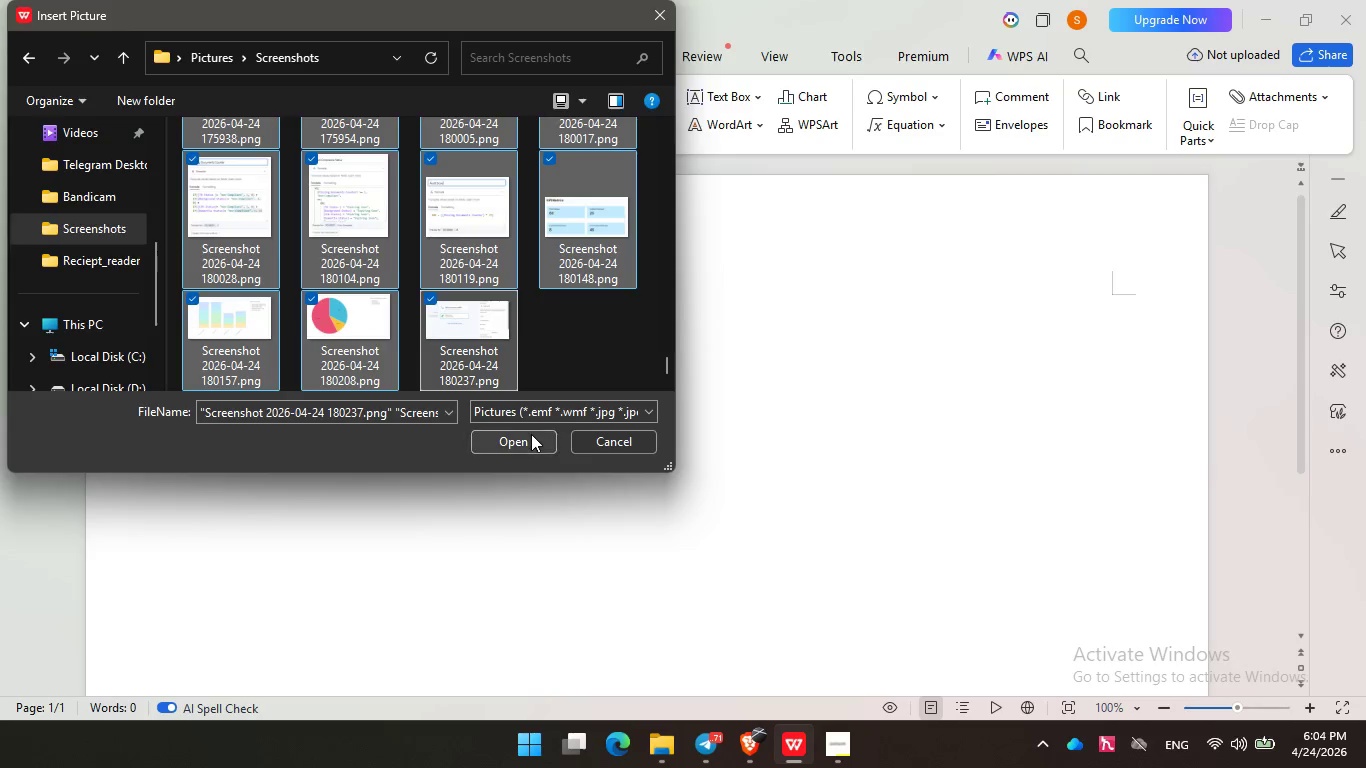 
left_click([531, 434])
 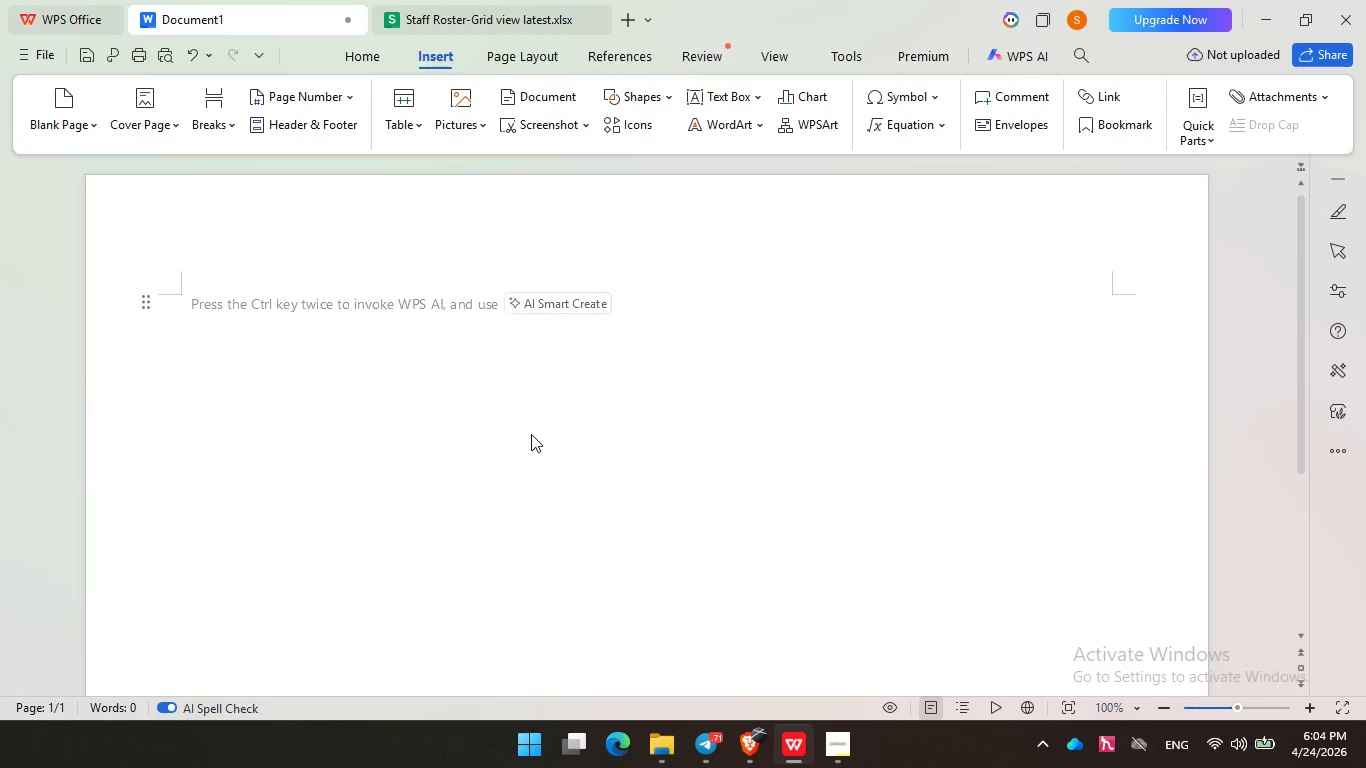 
wait(7.56)
 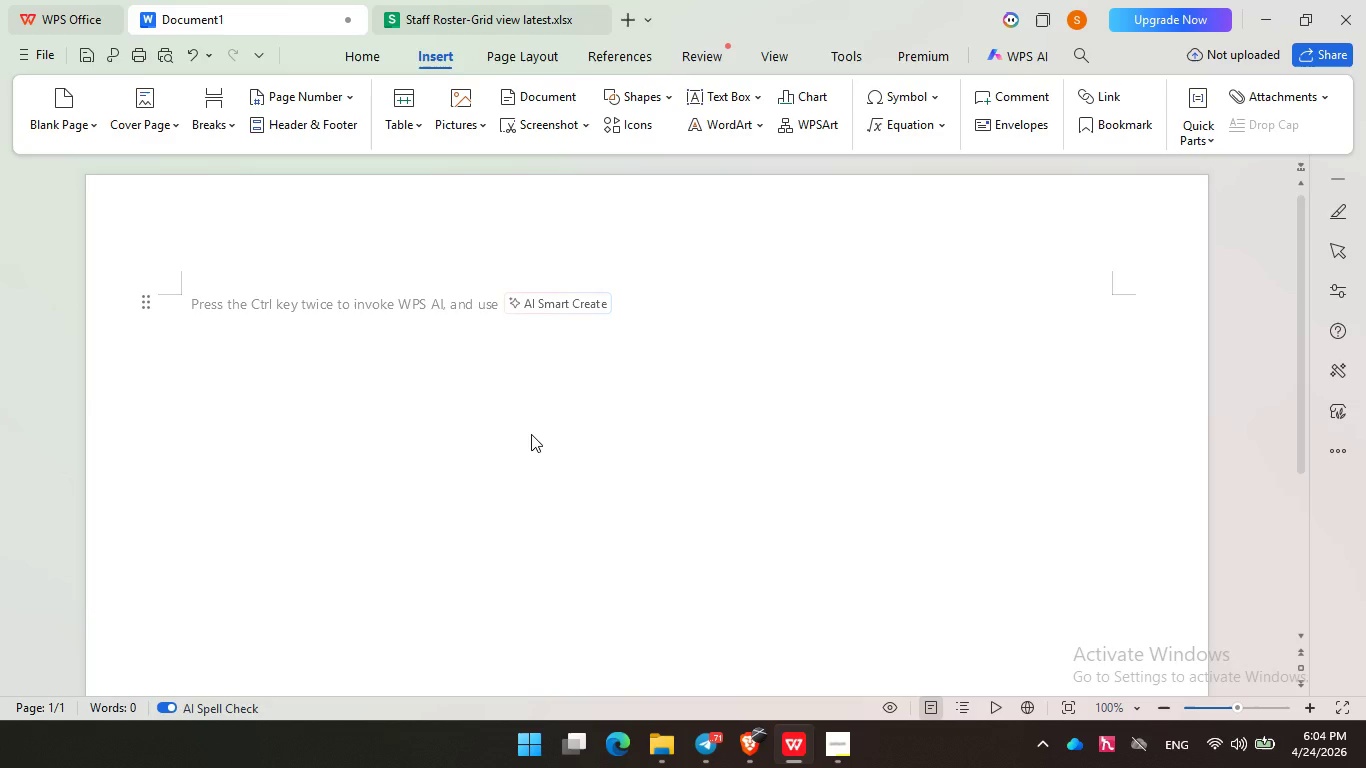 
scroll: coordinate [831, 380], scroll_direction: up, amount: 42.0
 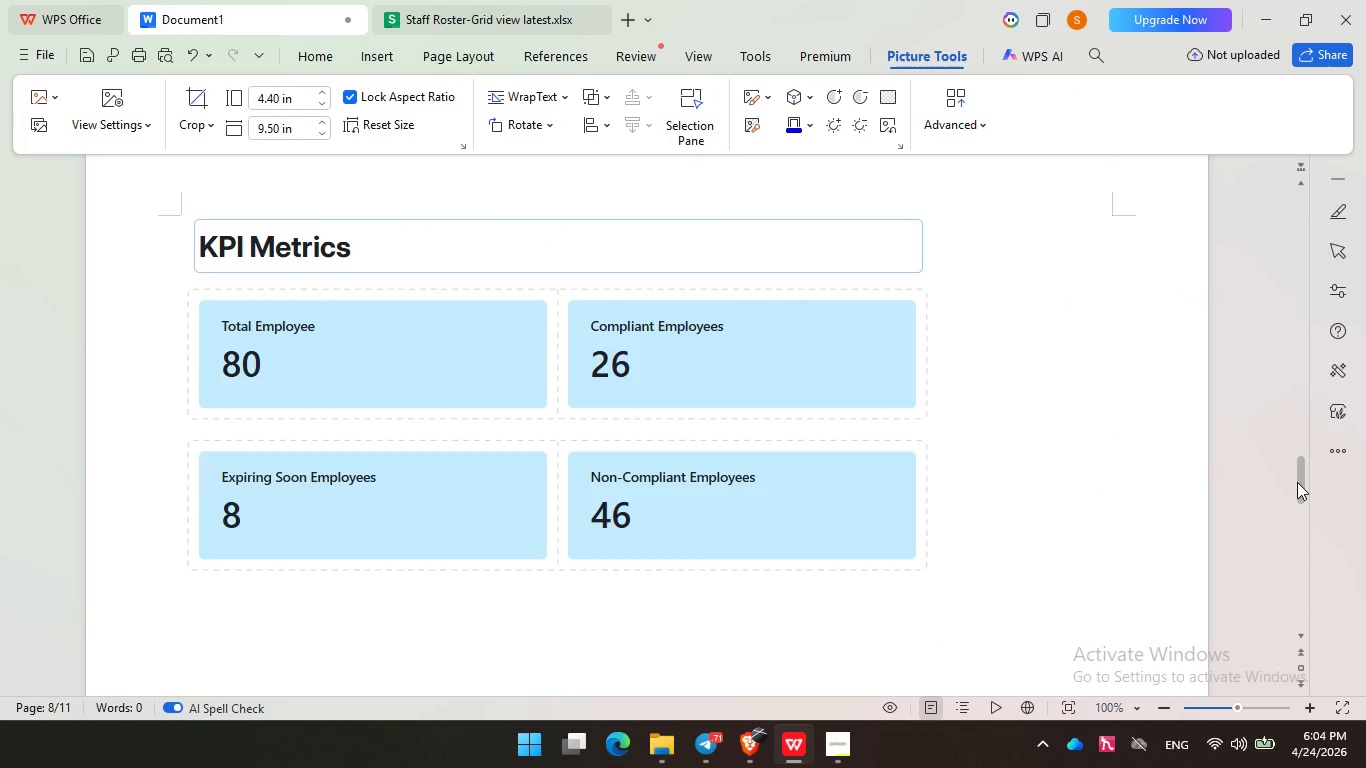 
left_click_drag(start_coordinate=[1298, 480], to_coordinate=[1298, 219])
 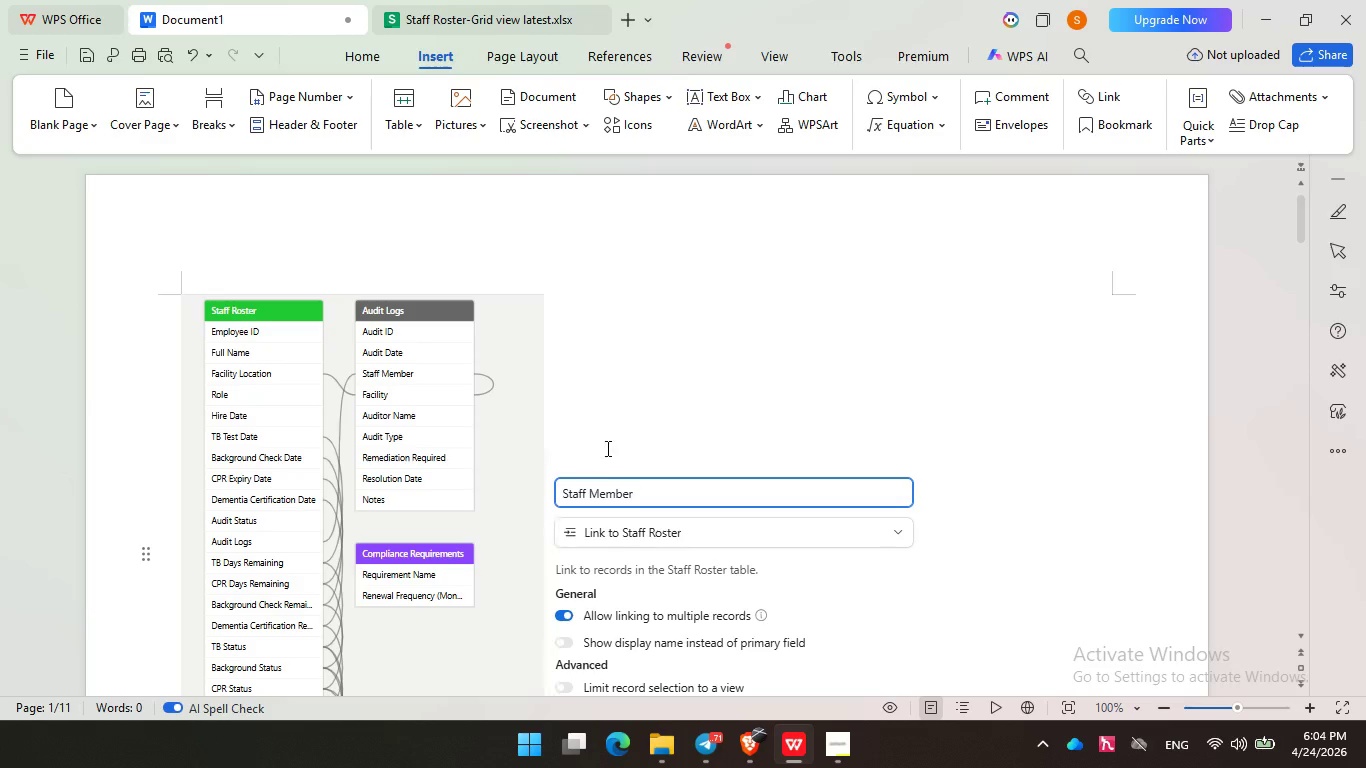 
key(Enter)
 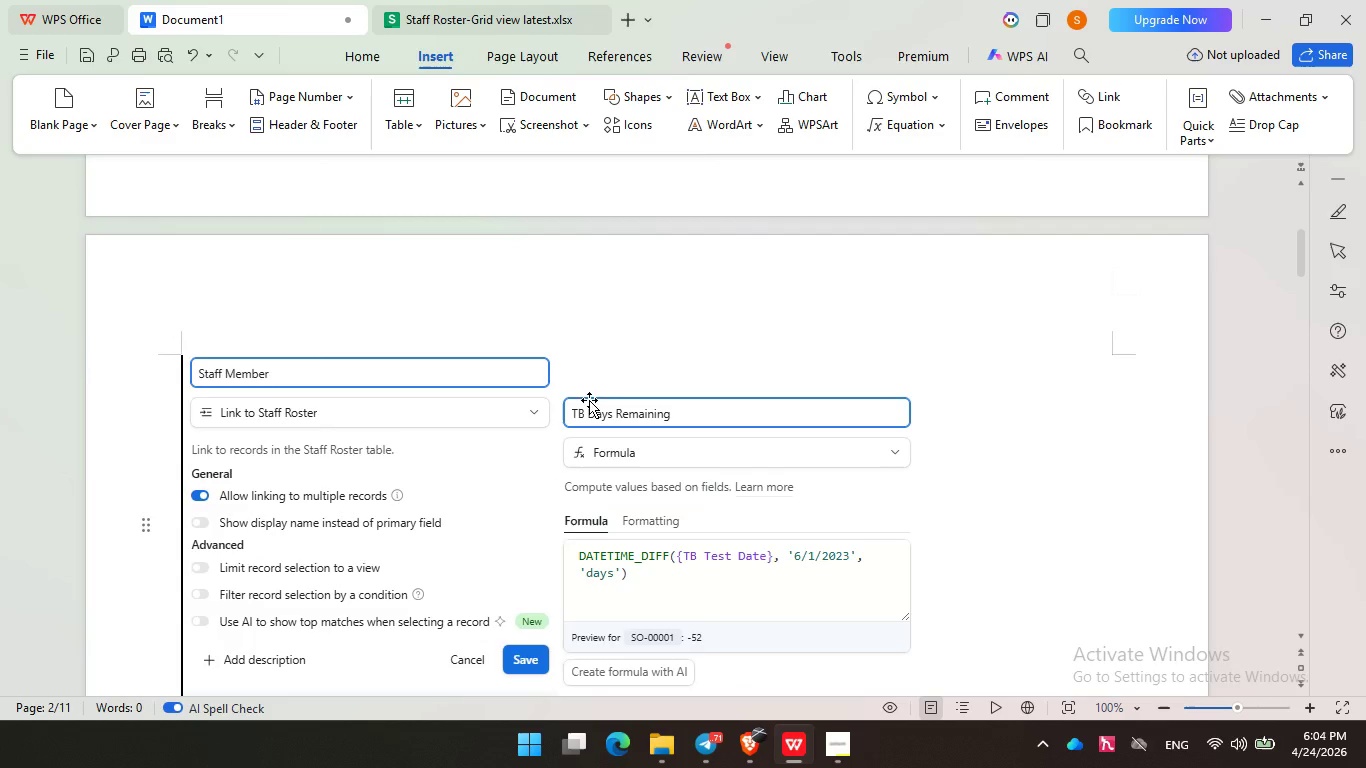 
left_click([586, 376])
 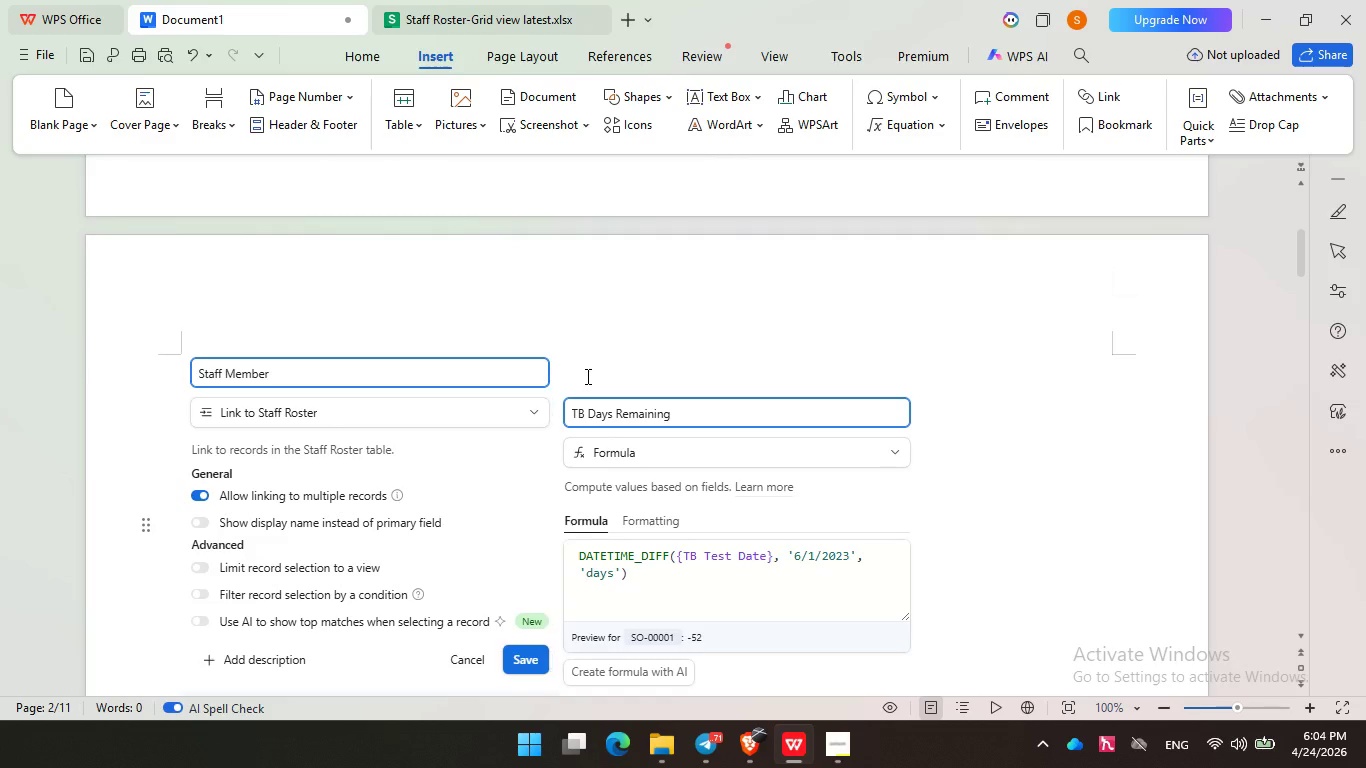 
key(Enter)
 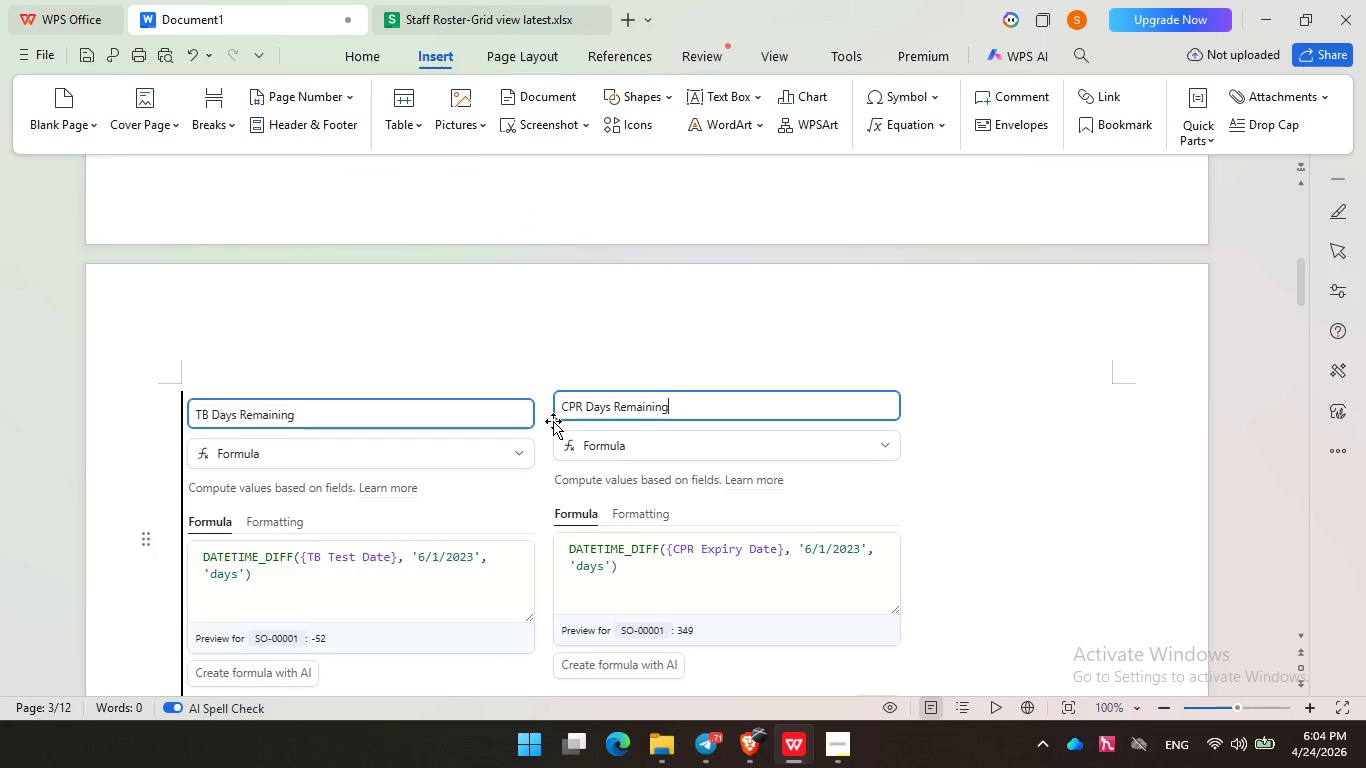 
left_click([533, 362])
 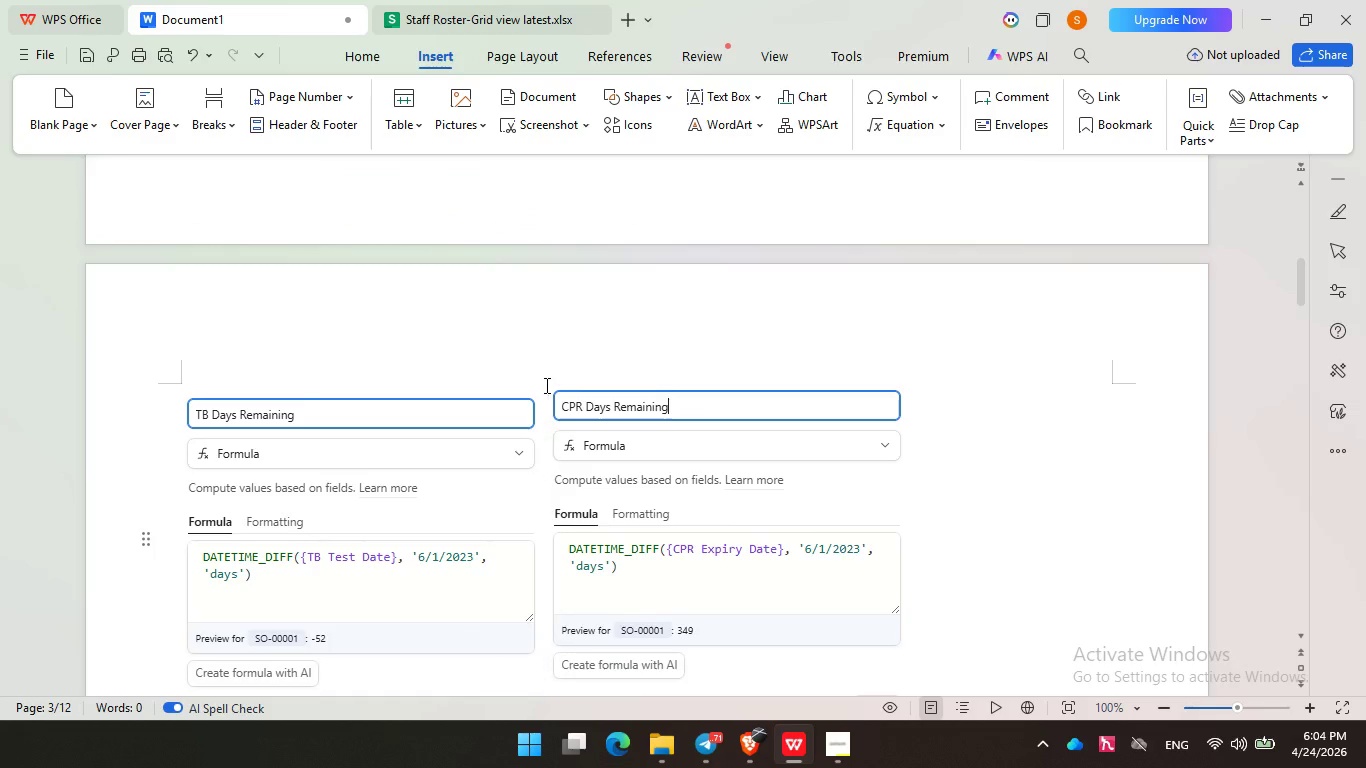 
key(Enter)
 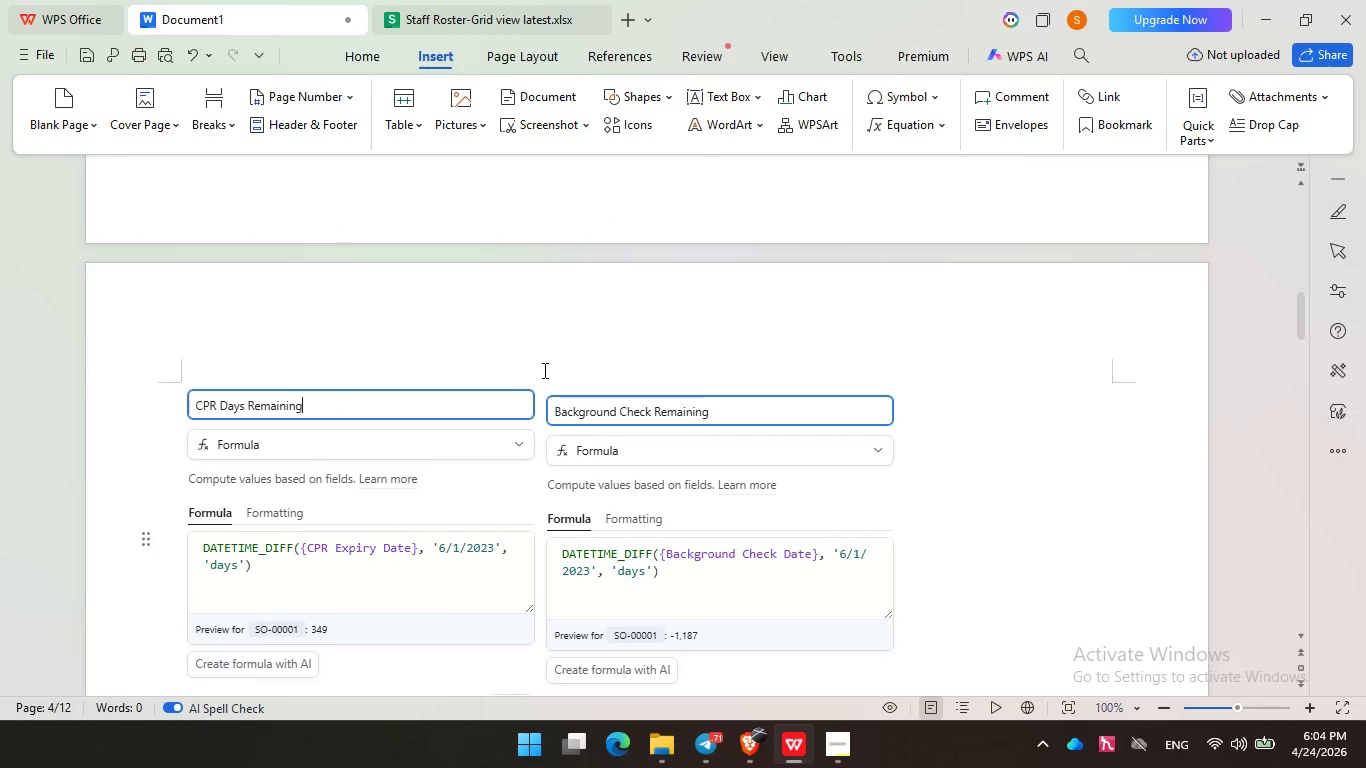 
left_click([543, 370])
 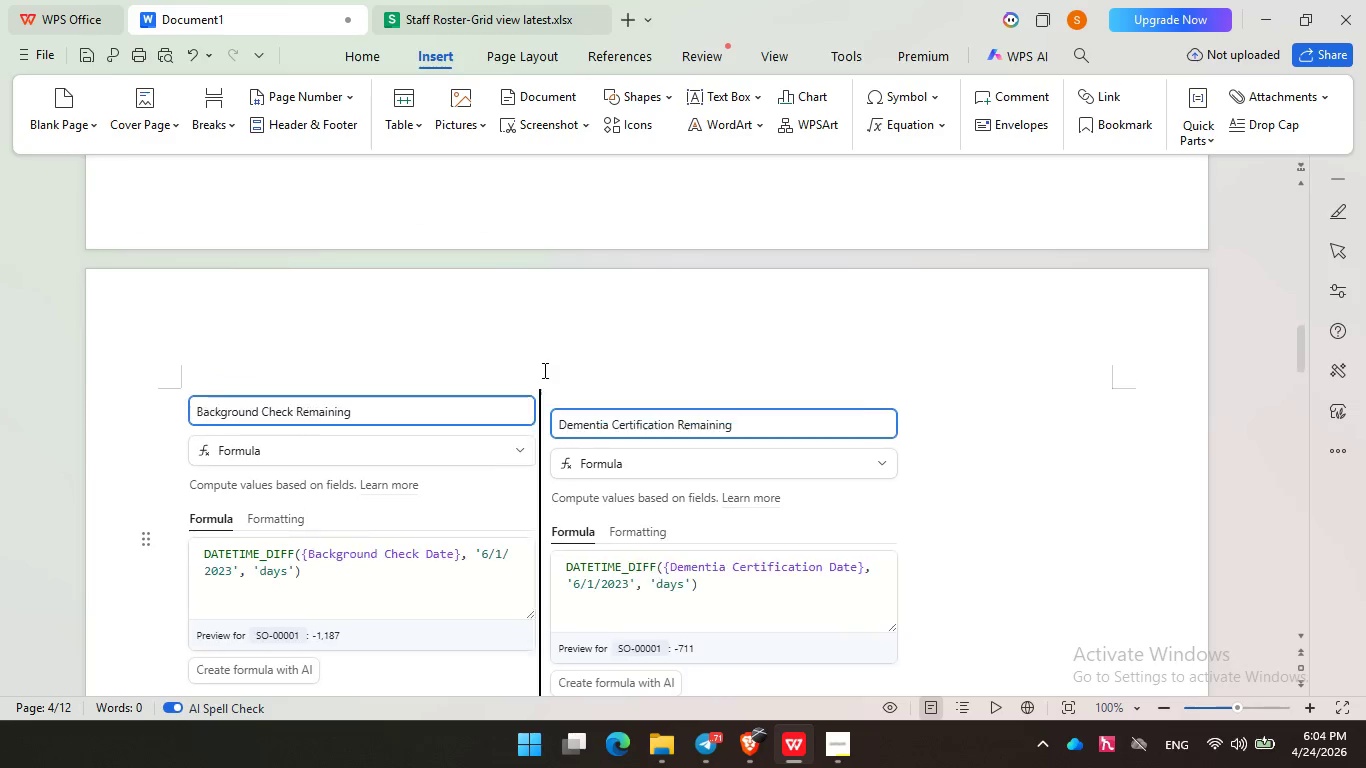 
key(Enter)
 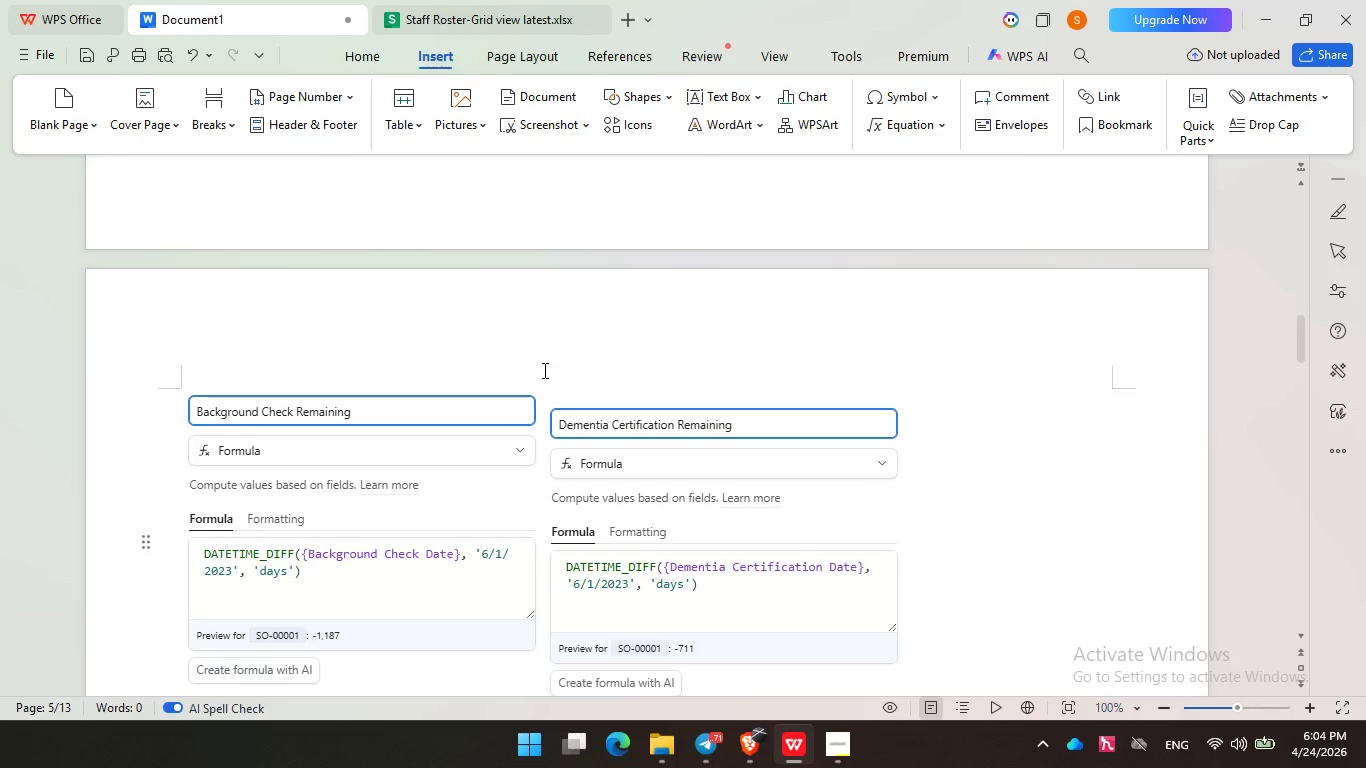 
left_click([543, 370])
 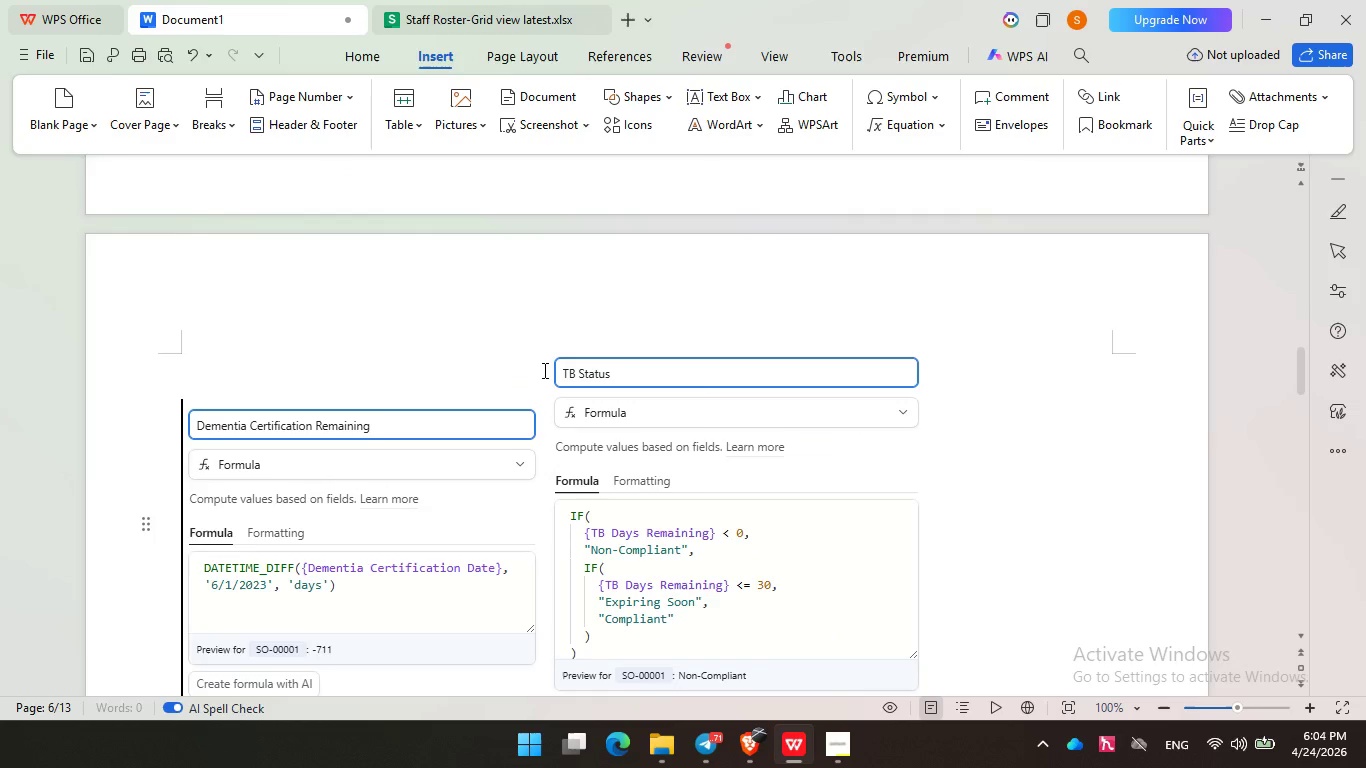 
key(Enter)
 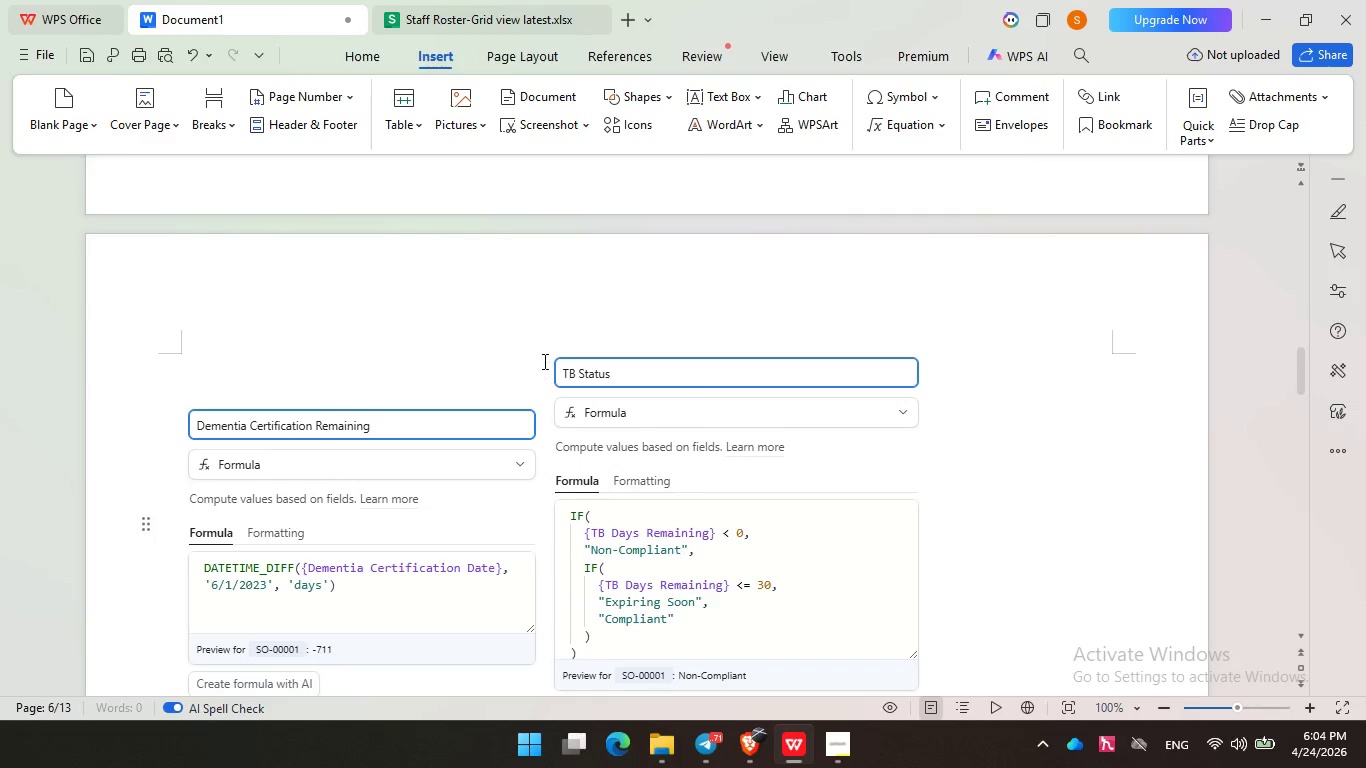 
left_click([543, 357])
 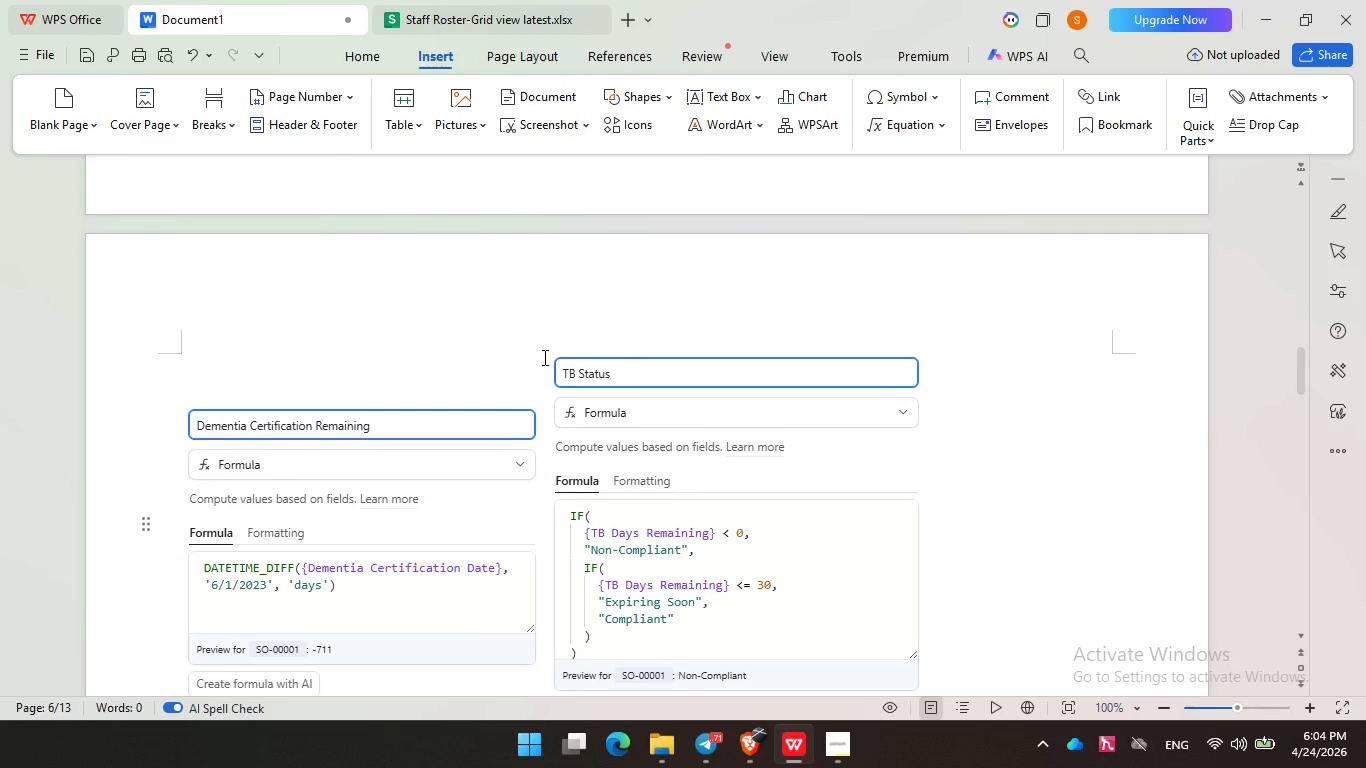 
key(Enter)
 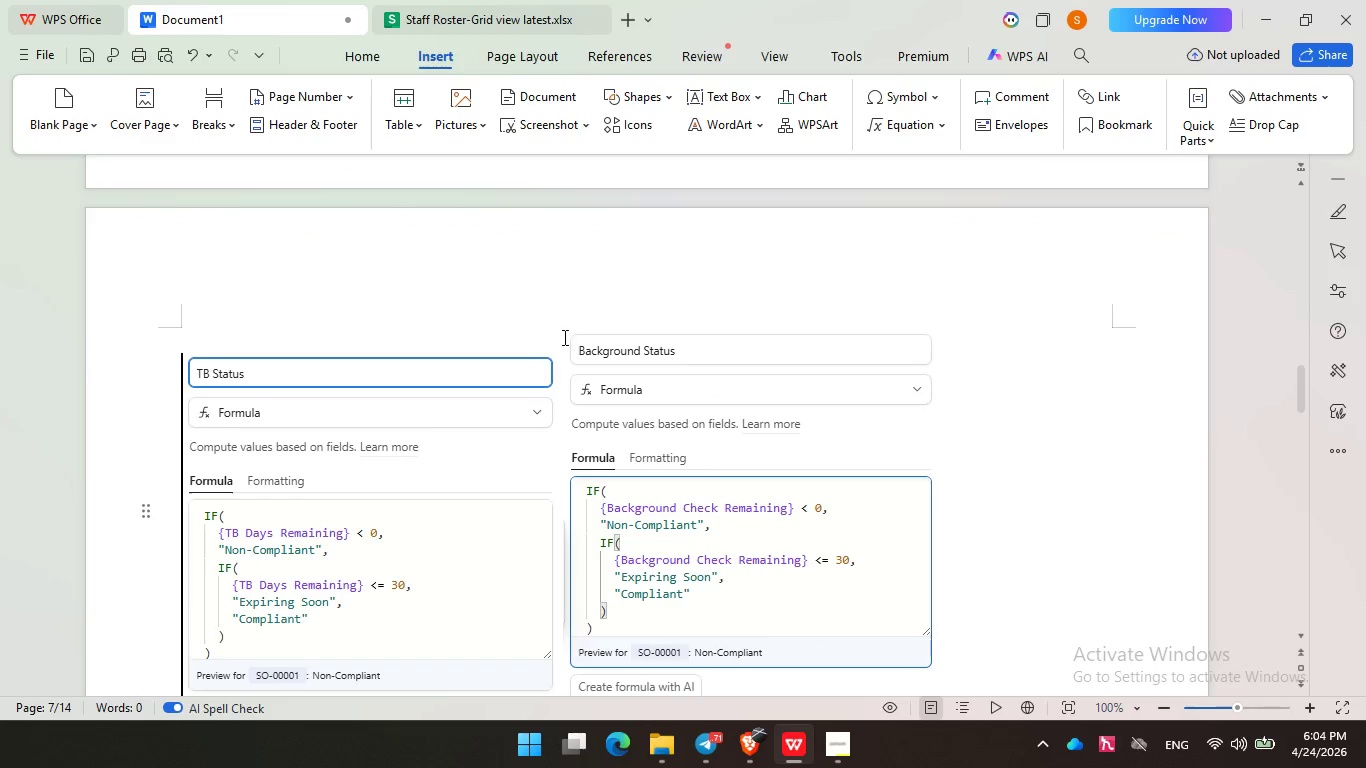 
left_click([565, 329])
 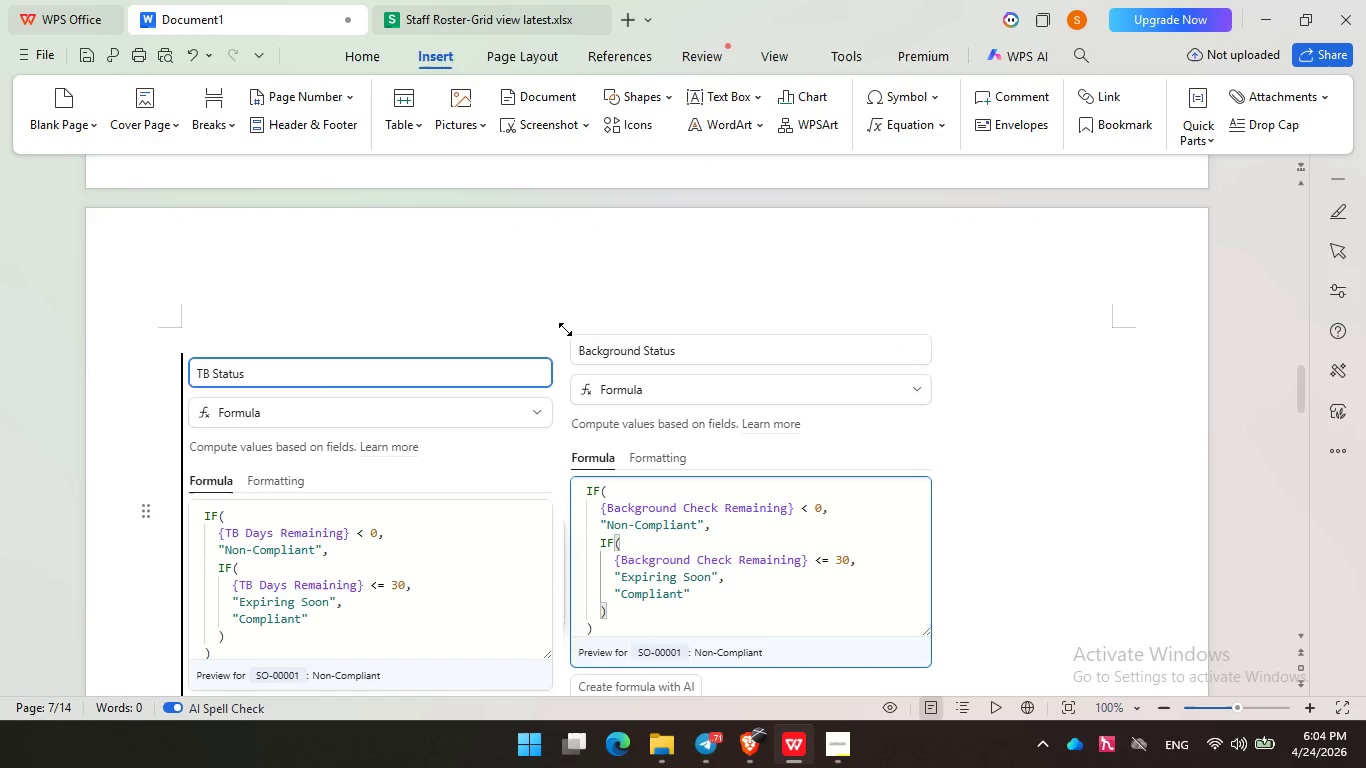 
key(Enter)
 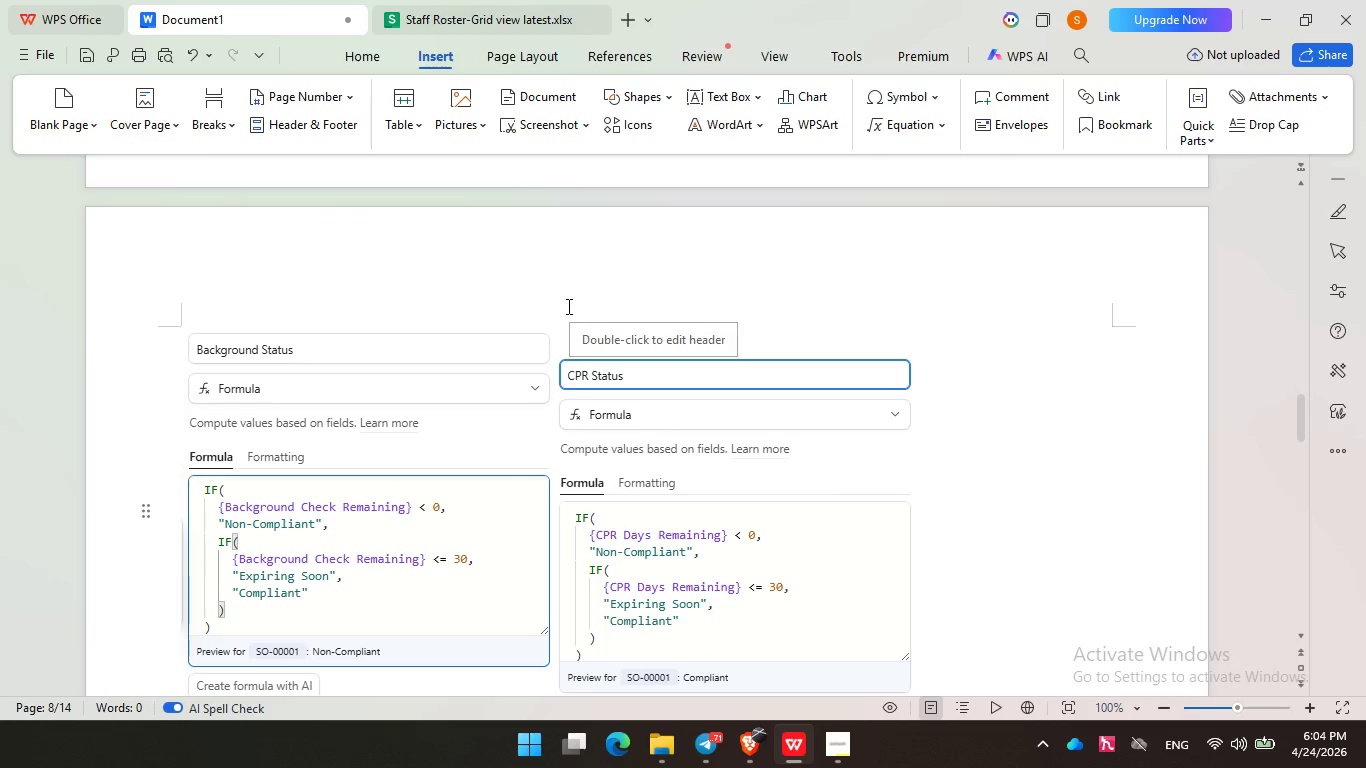 
key(Control+Z)
 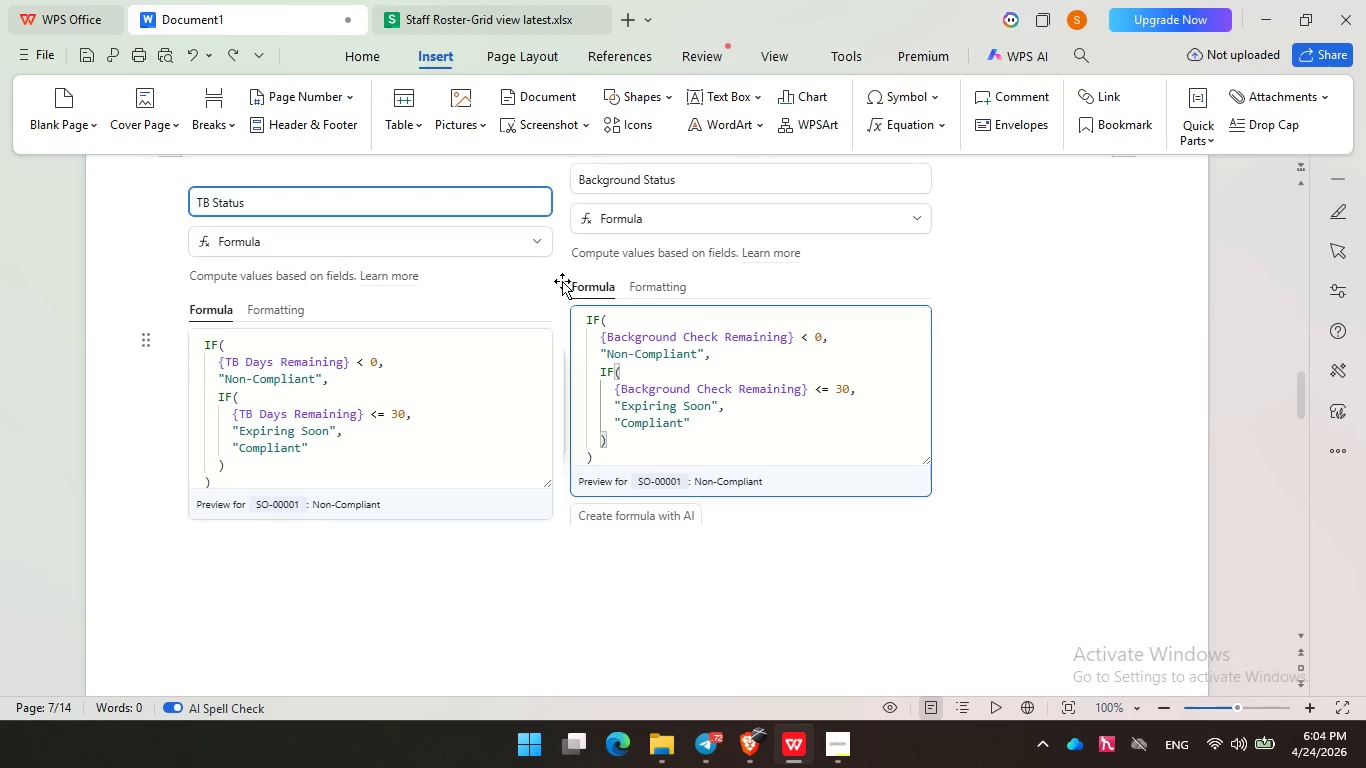 
scroll: coordinate [586, 356], scroll_direction: up, amount: 2.0
 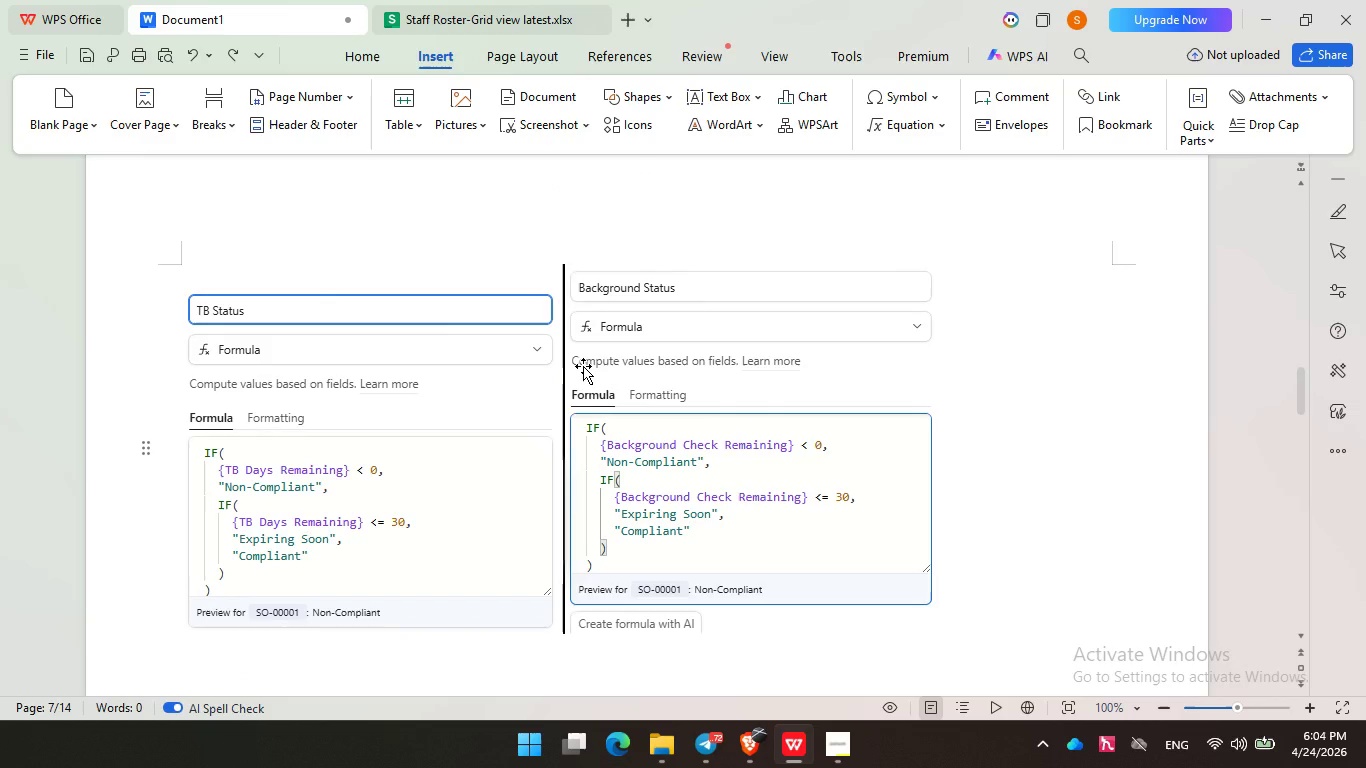 
key(Enter)
 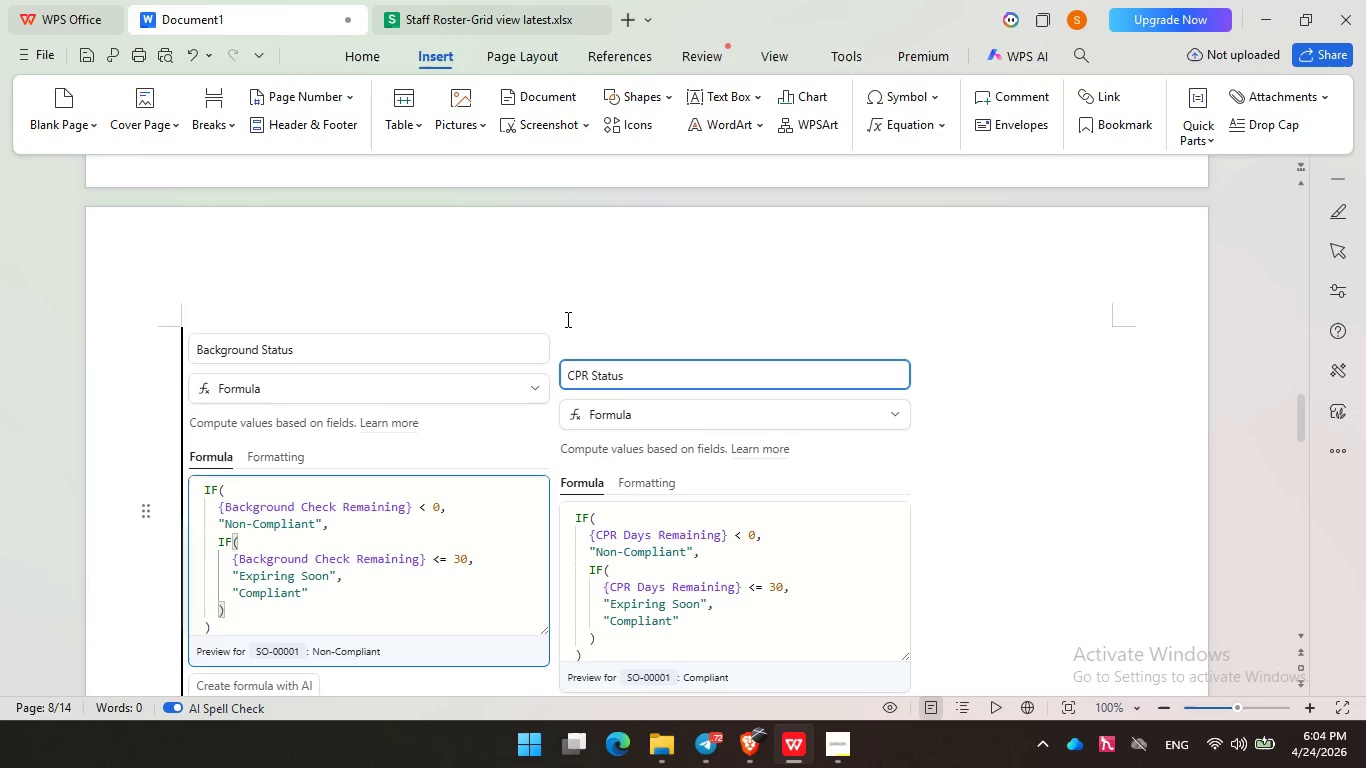 
left_click([565, 316])
 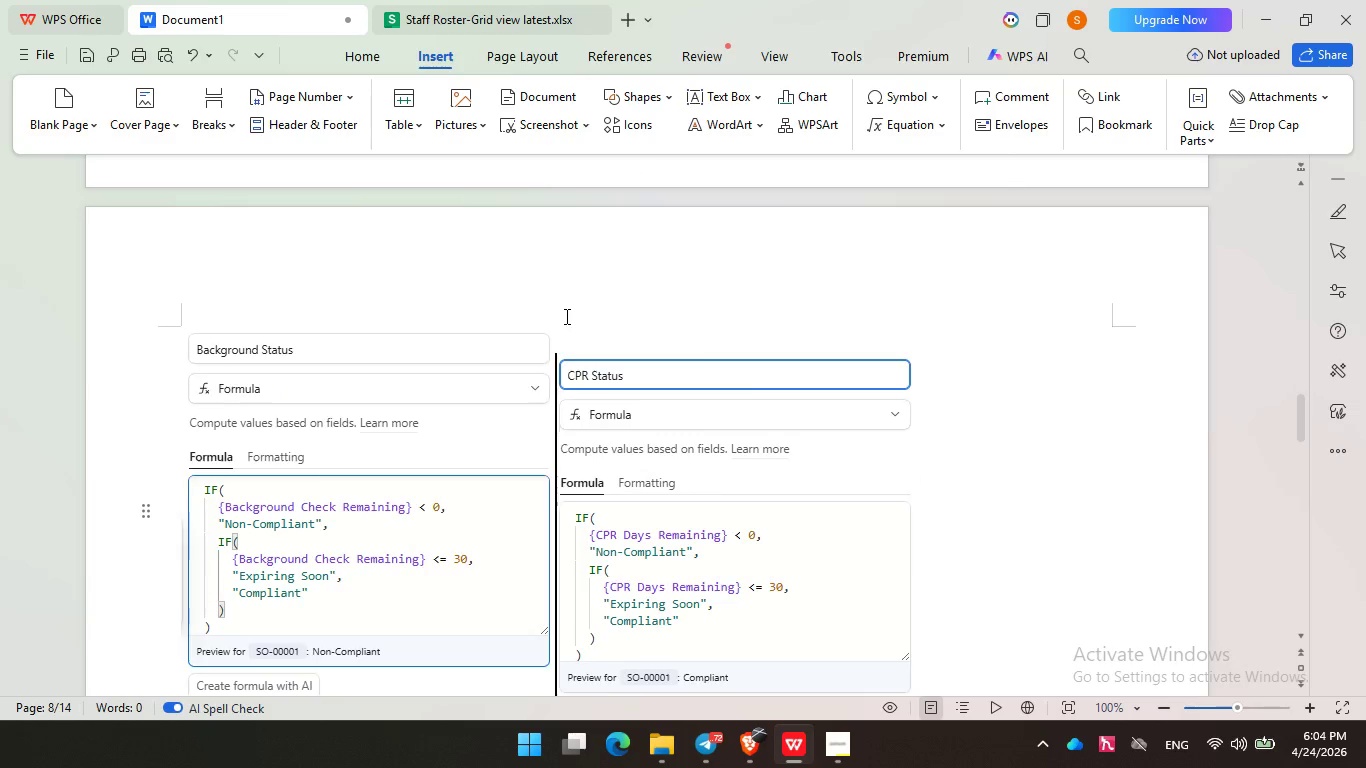 
key(Enter)
 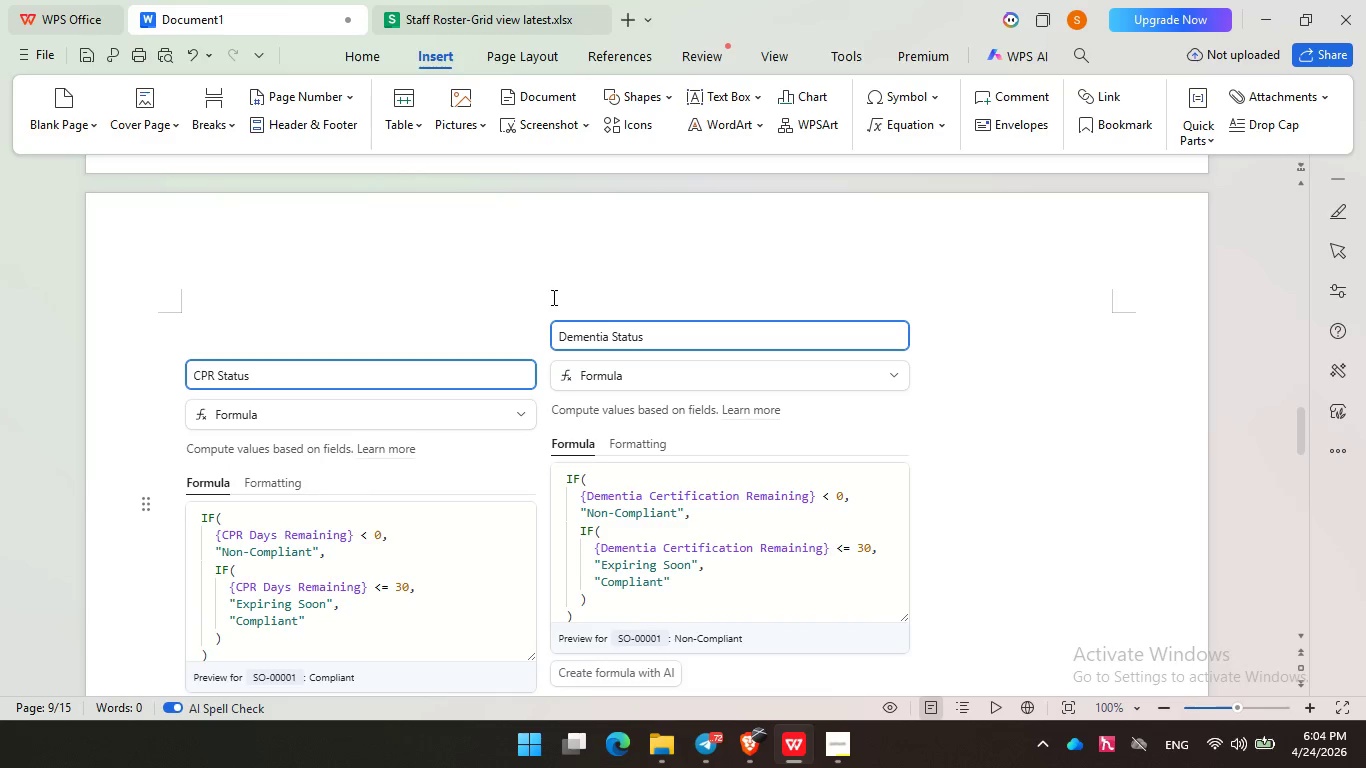 
left_click([552, 297])
 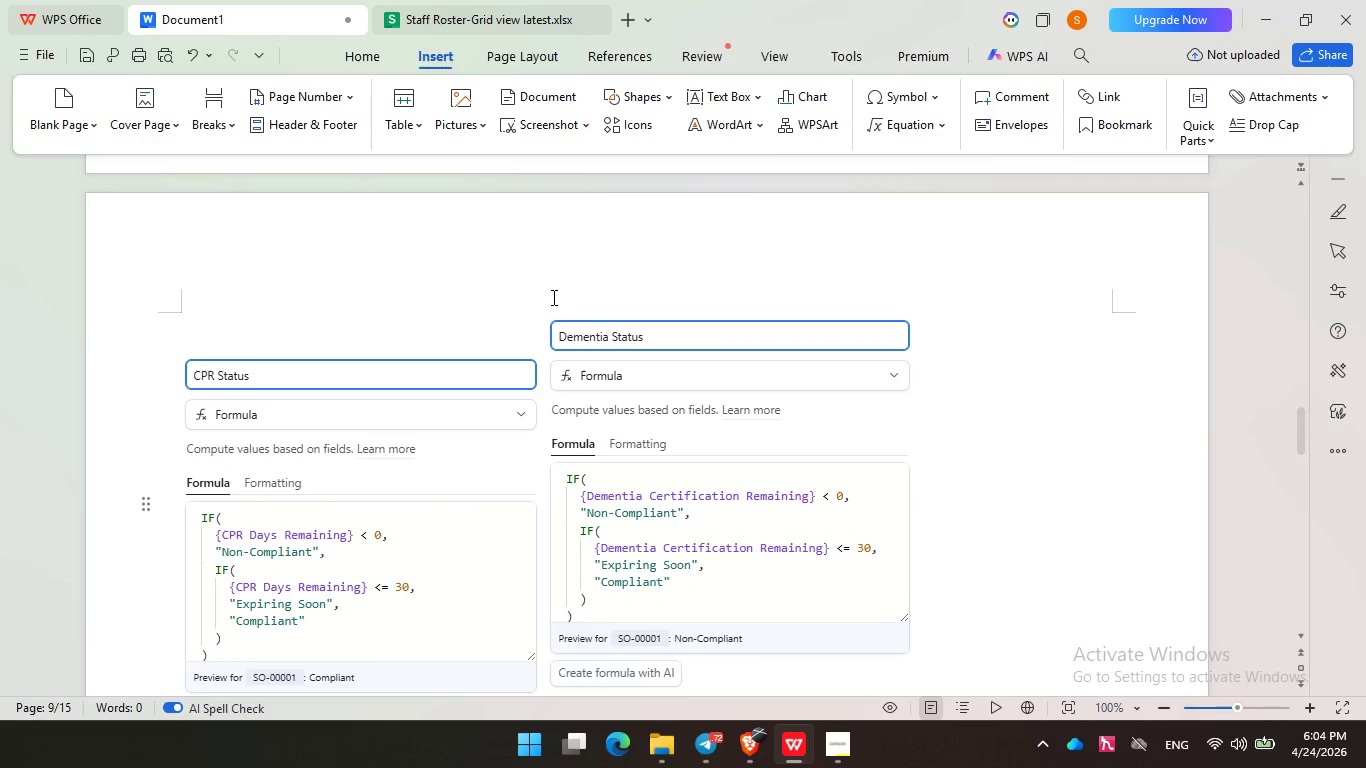 
key(Enter)
 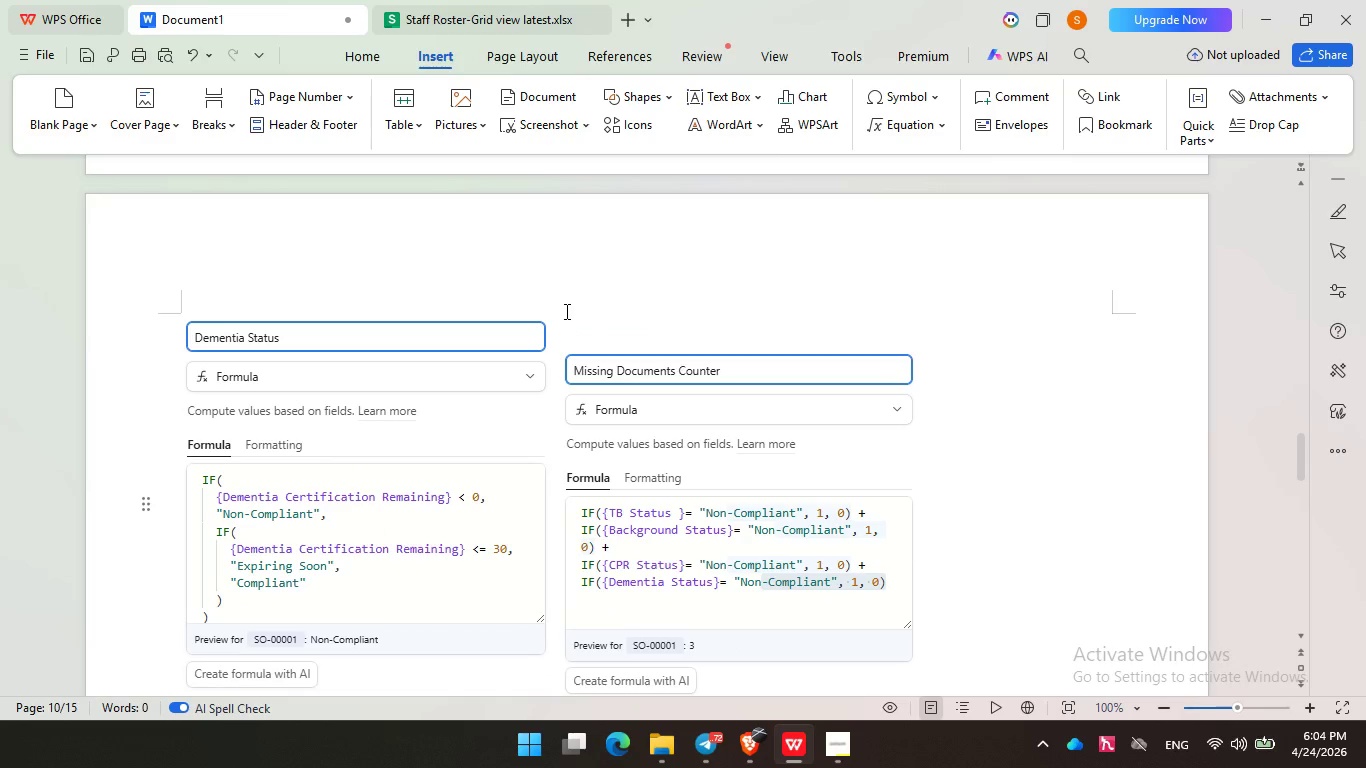 
left_click([565, 311])
 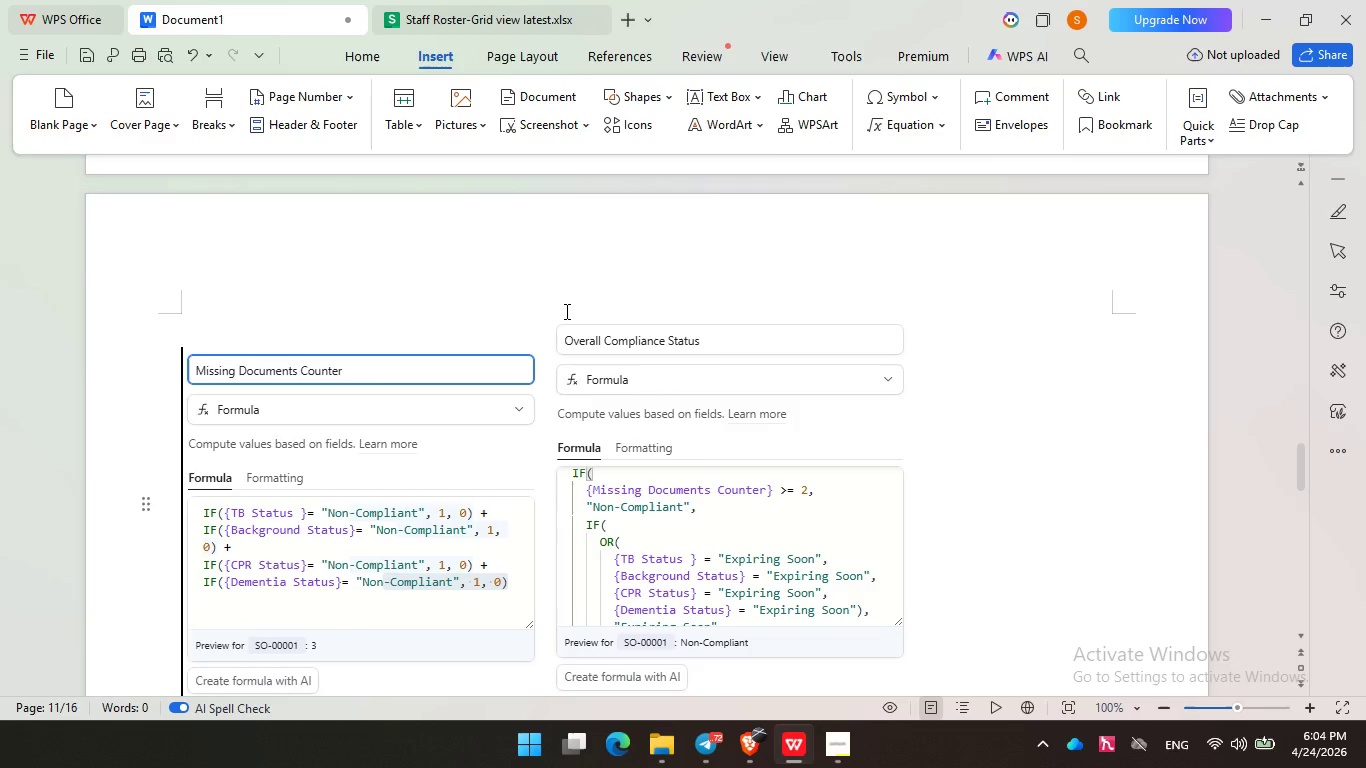 
key(Enter)
 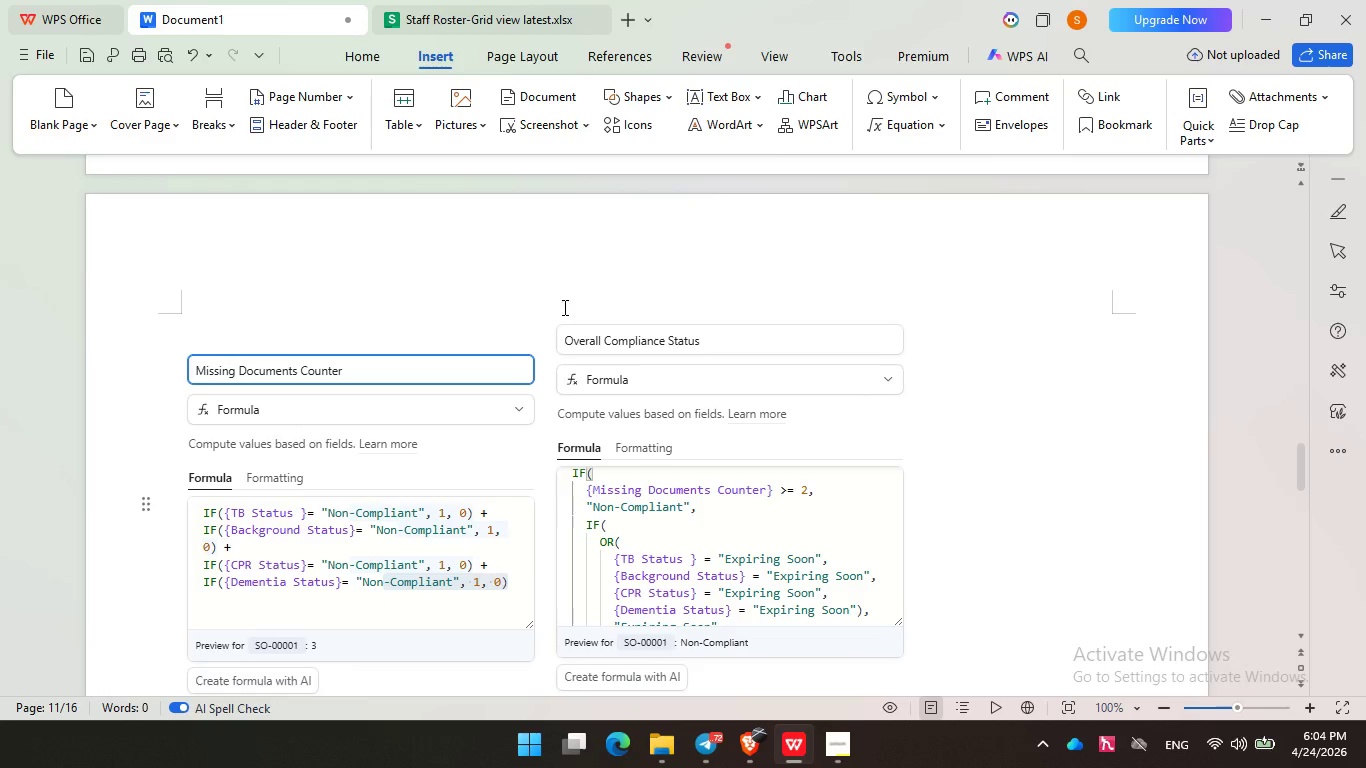 
left_click([561, 301])
 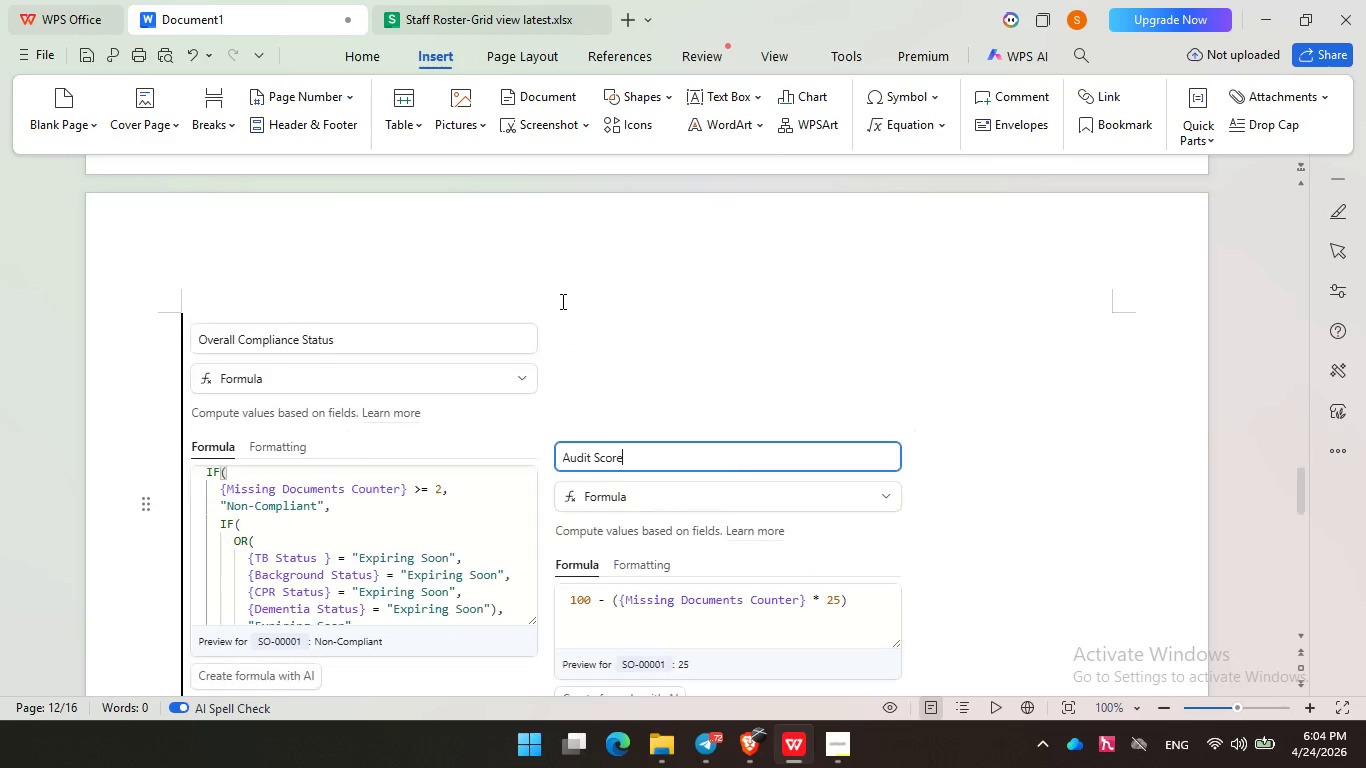 
key(Enter)
 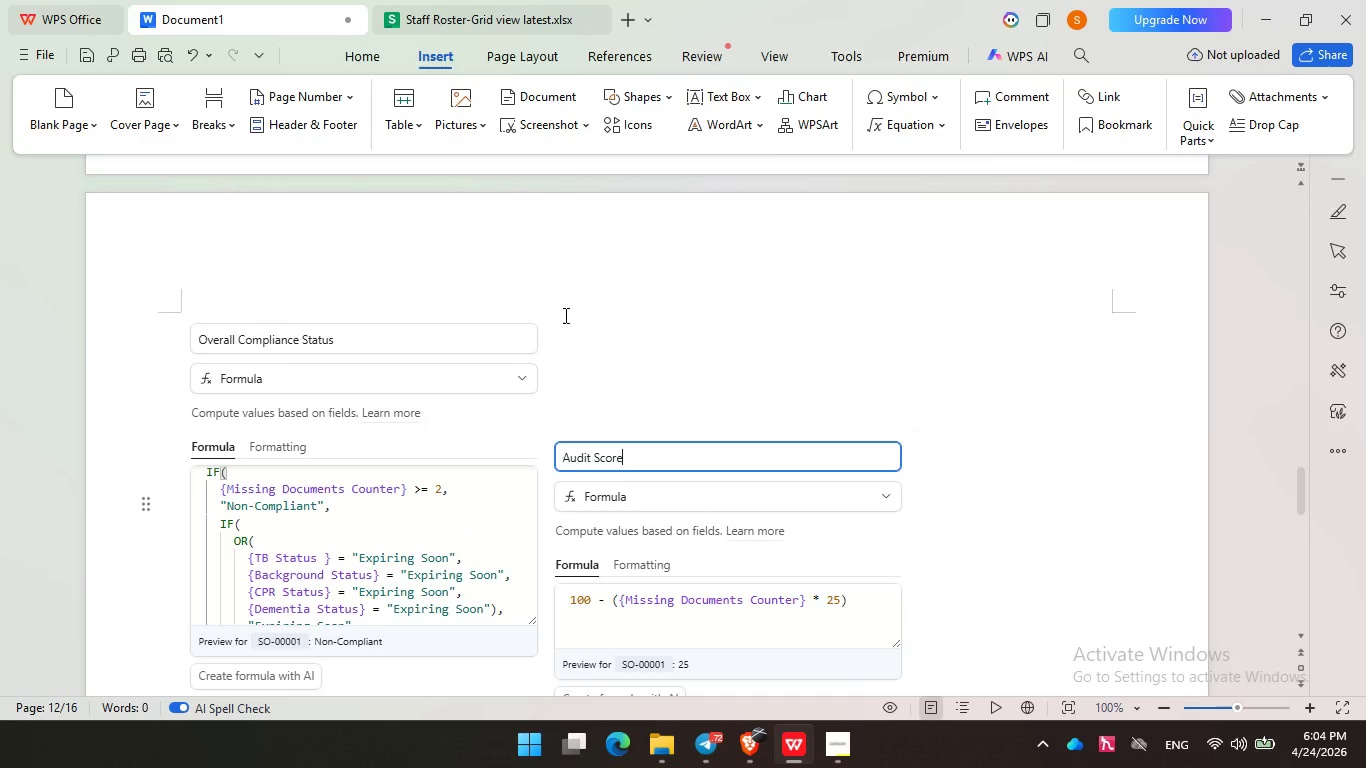 
left_click([569, 327])
 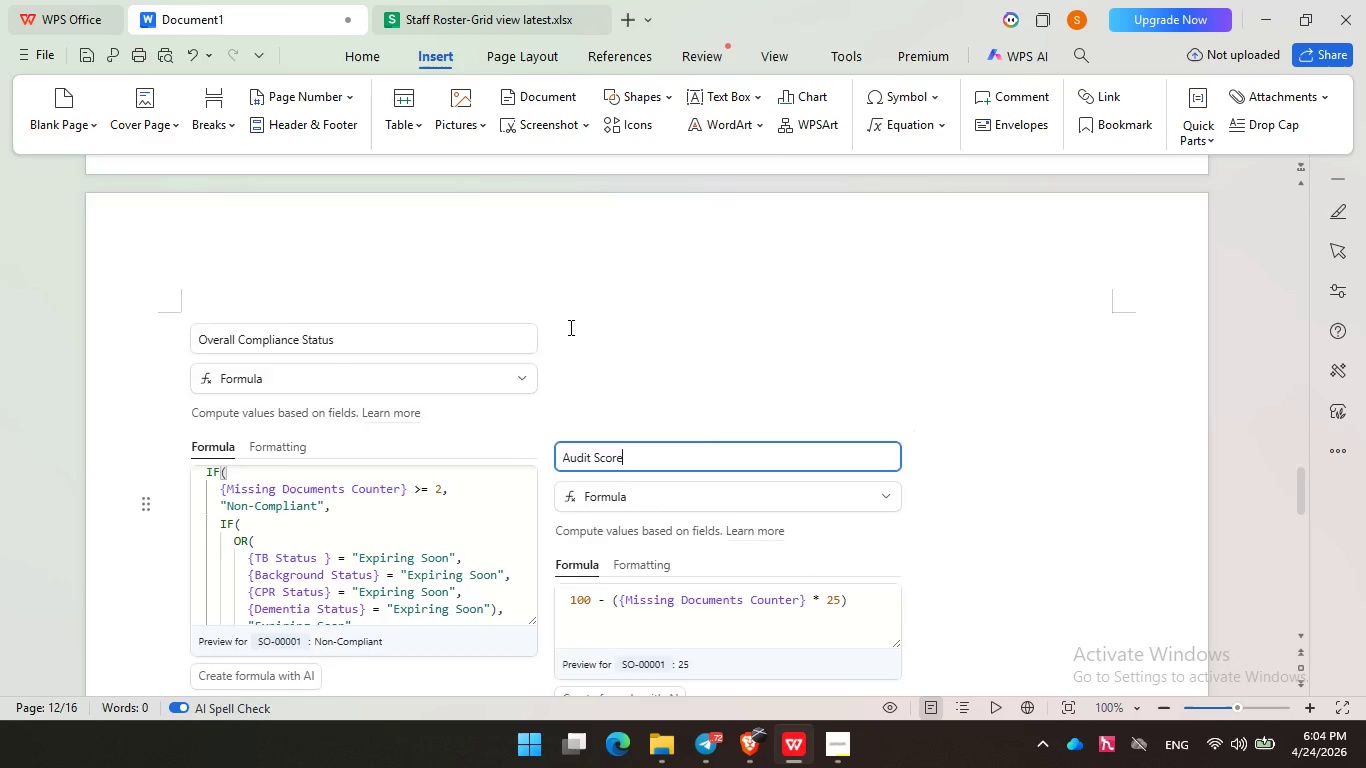 
key(Enter)
 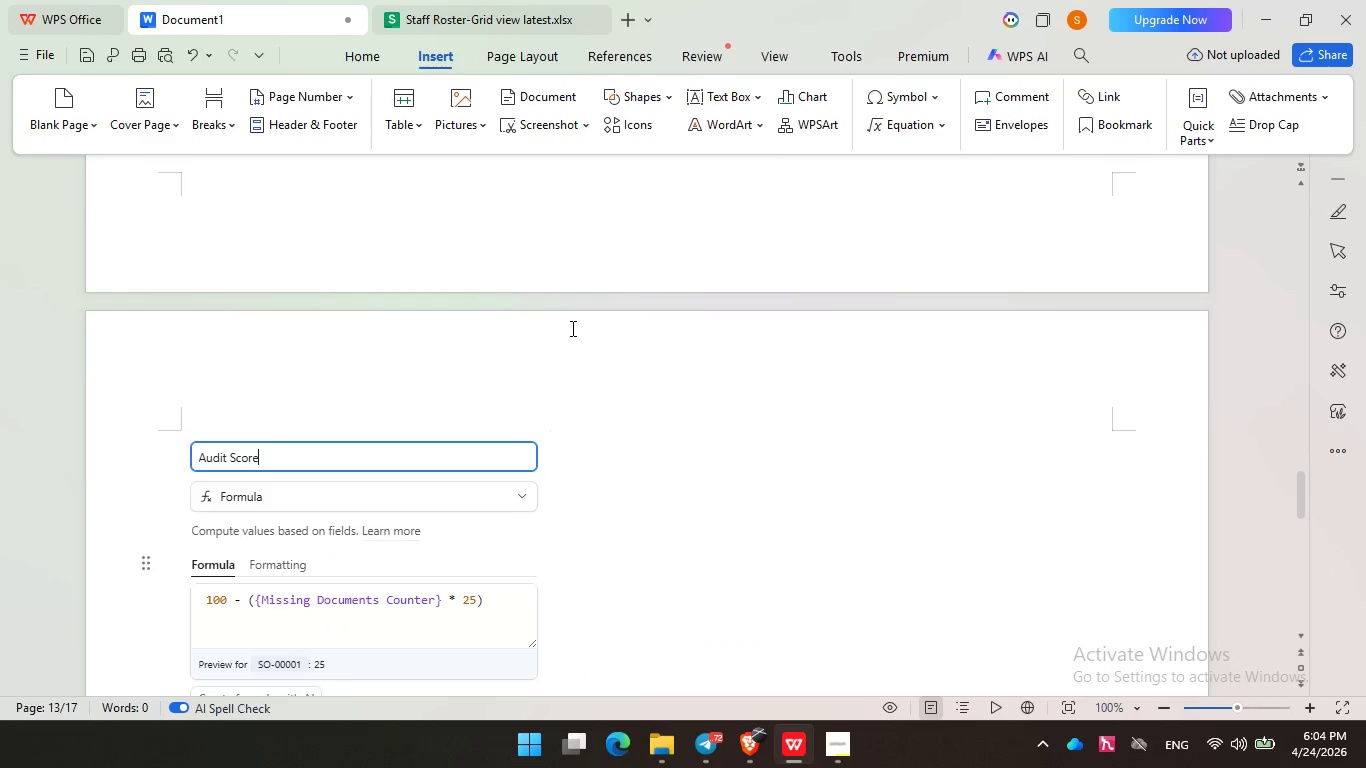 
scroll: coordinate [690, 468], scroll_direction: down, amount: 68.0
 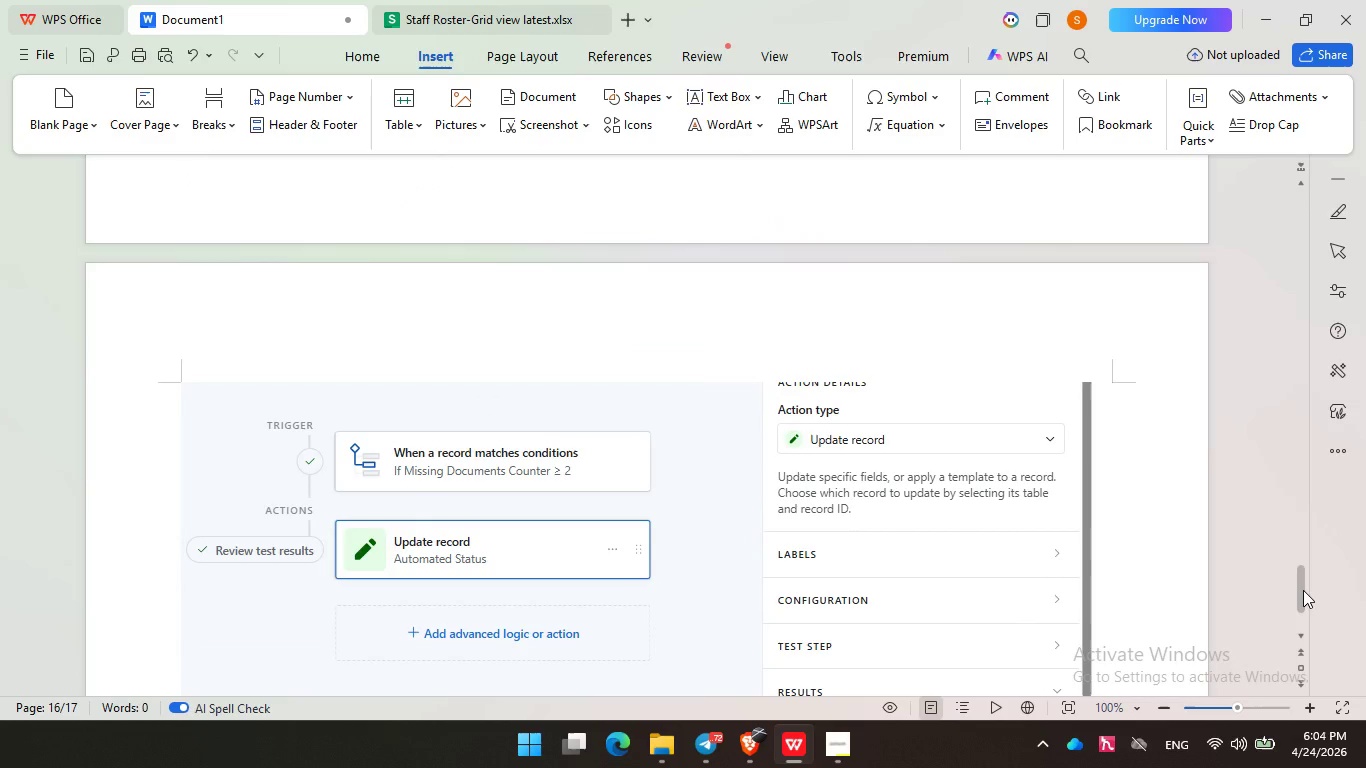 
left_click_drag(start_coordinate=[1303, 591], to_coordinate=[1249, 203])
 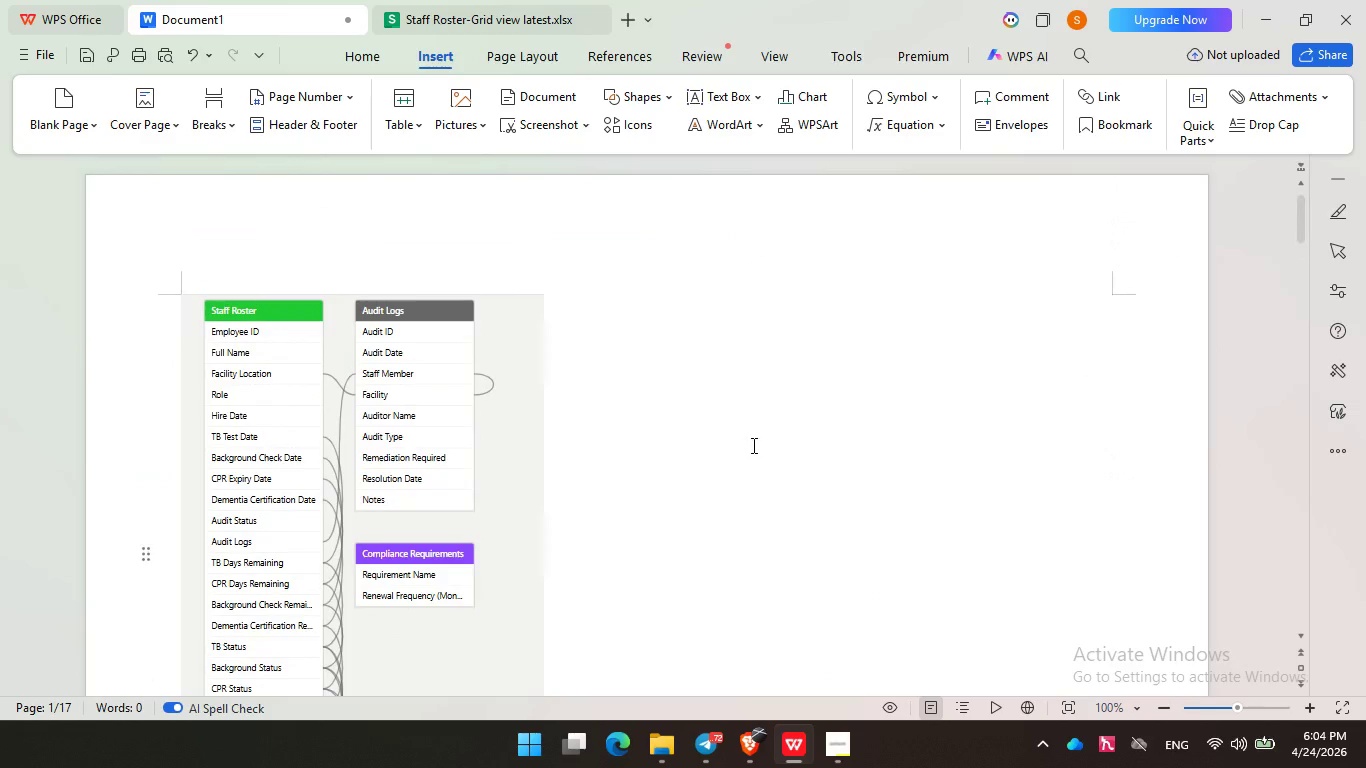 
left_click([752, 445])
 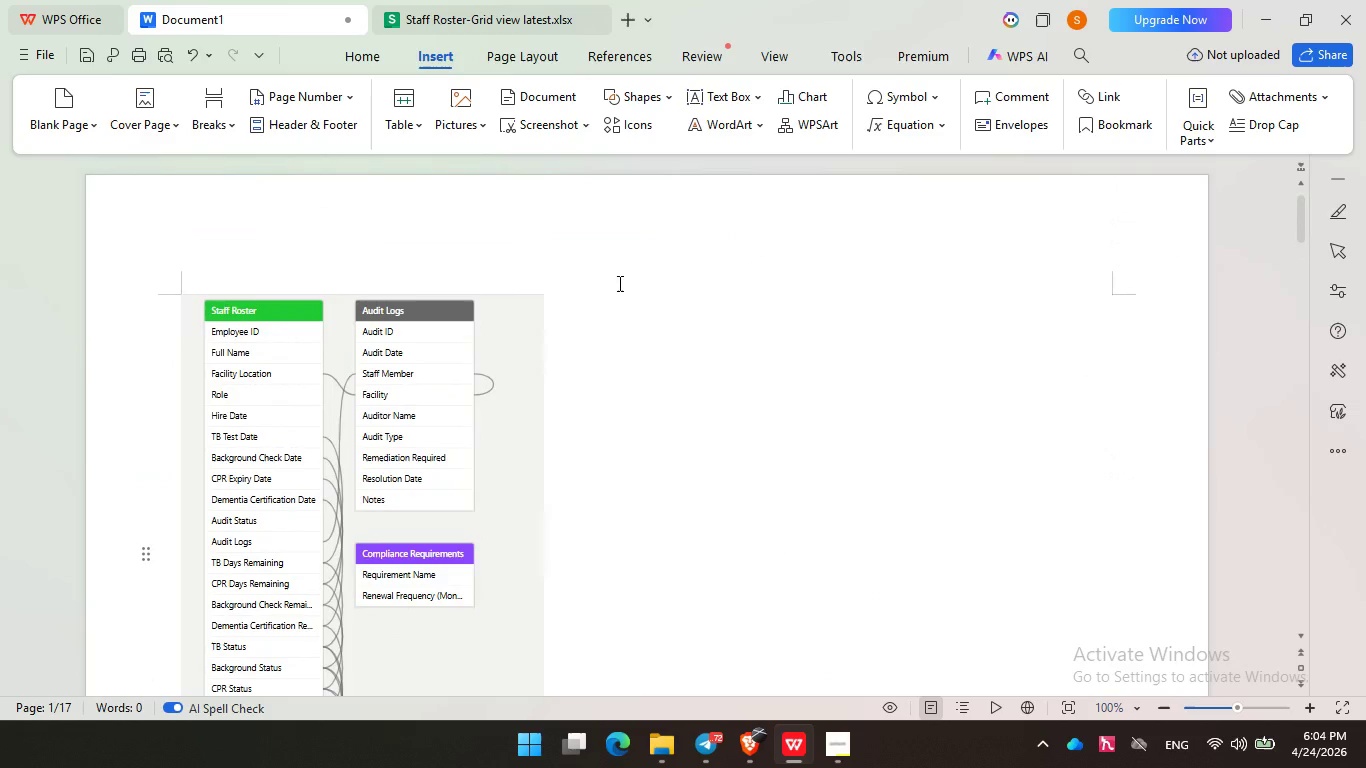 
mouse_move([596, 265])
 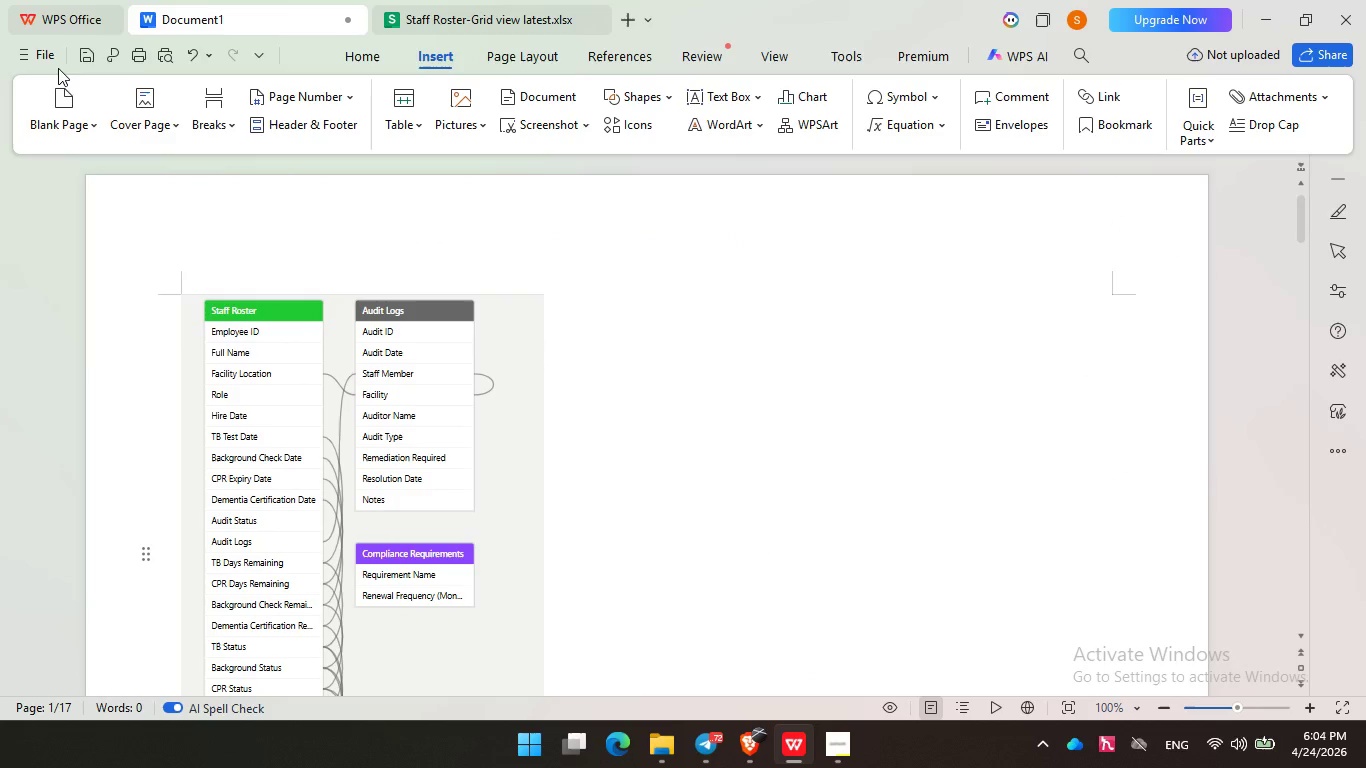 
left_click([52, 57])
 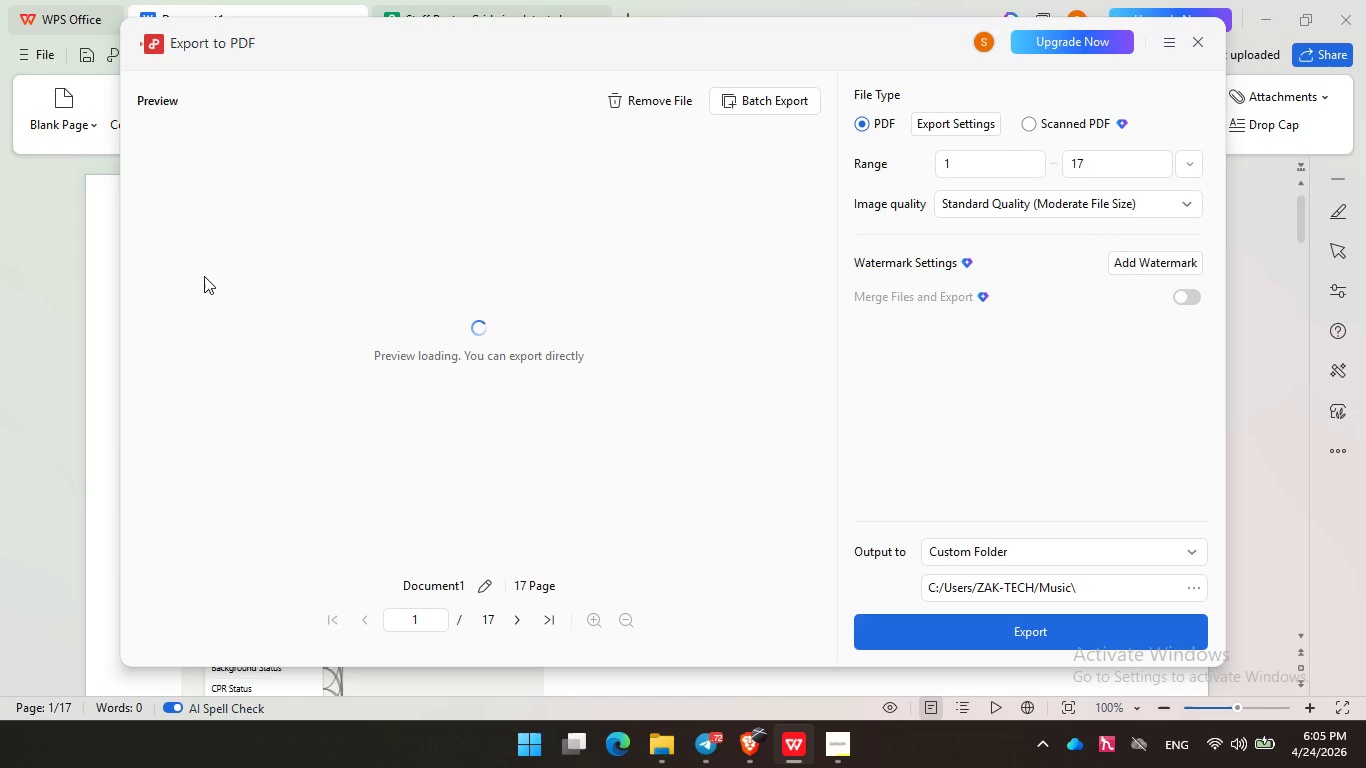 
wait(7.88)
 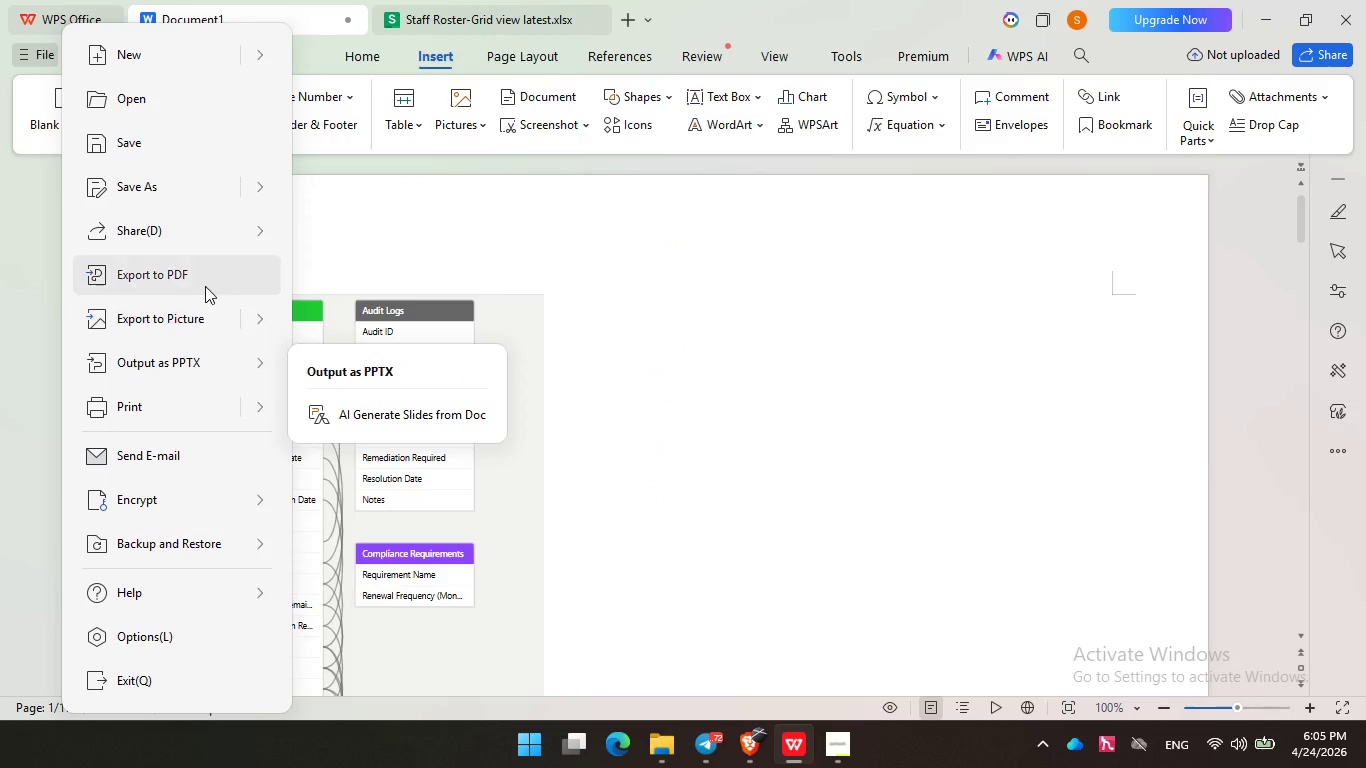 
left_click([480, 587])
 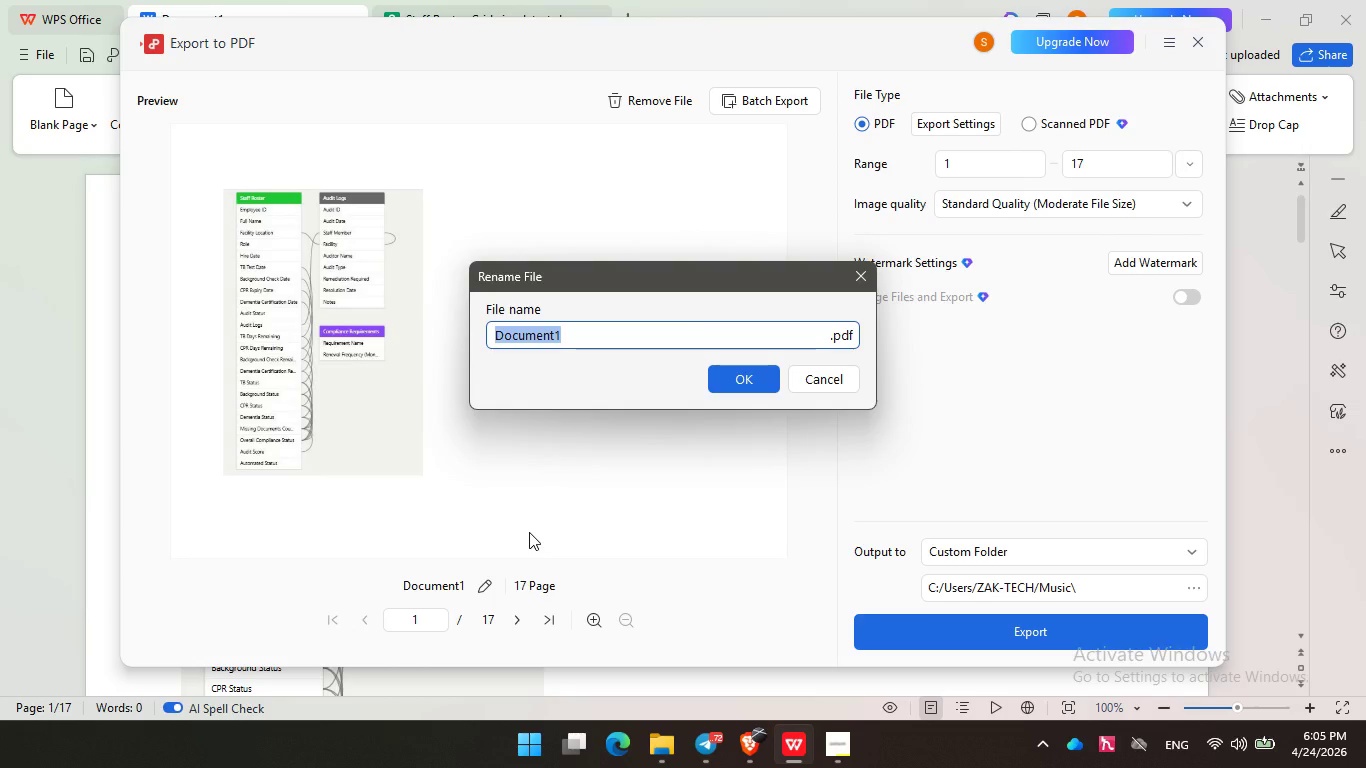 
type(PDF Documentation)
 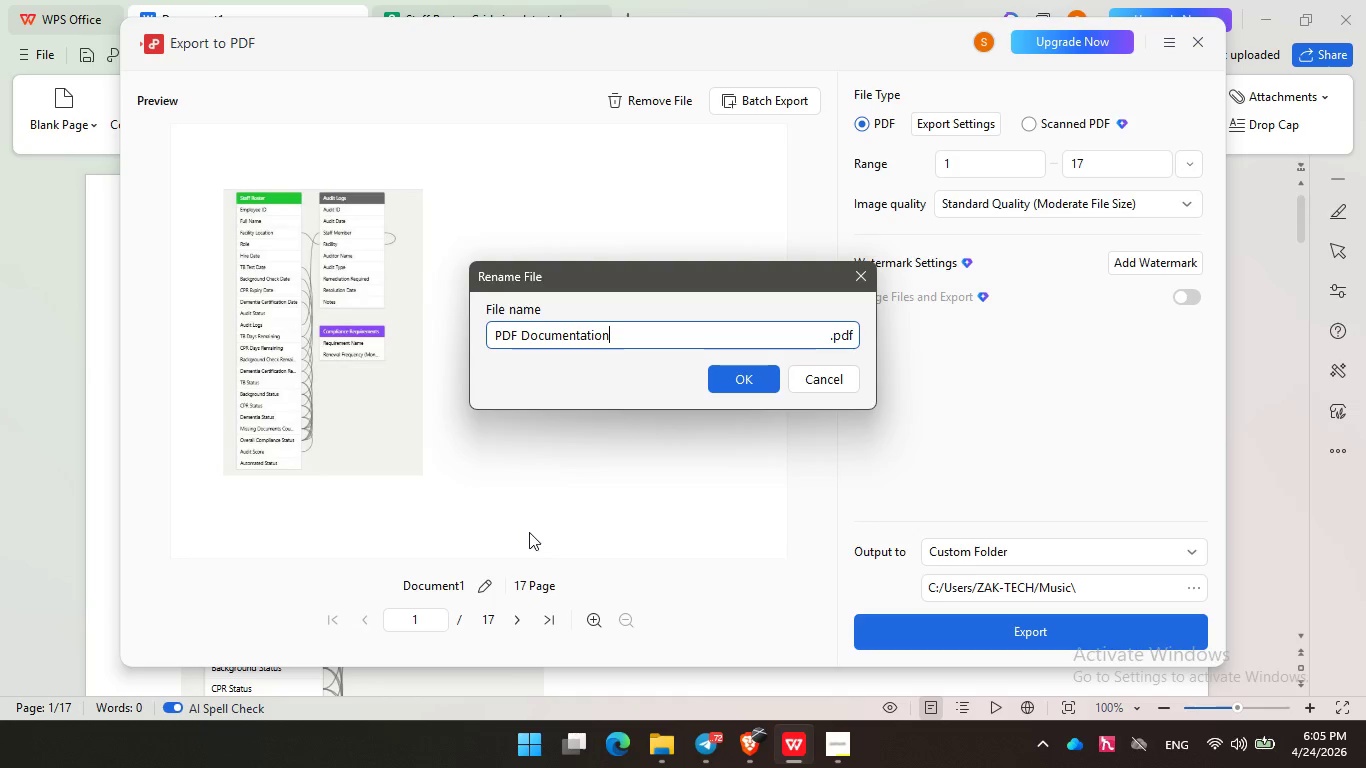 
left_click([758, 382])
 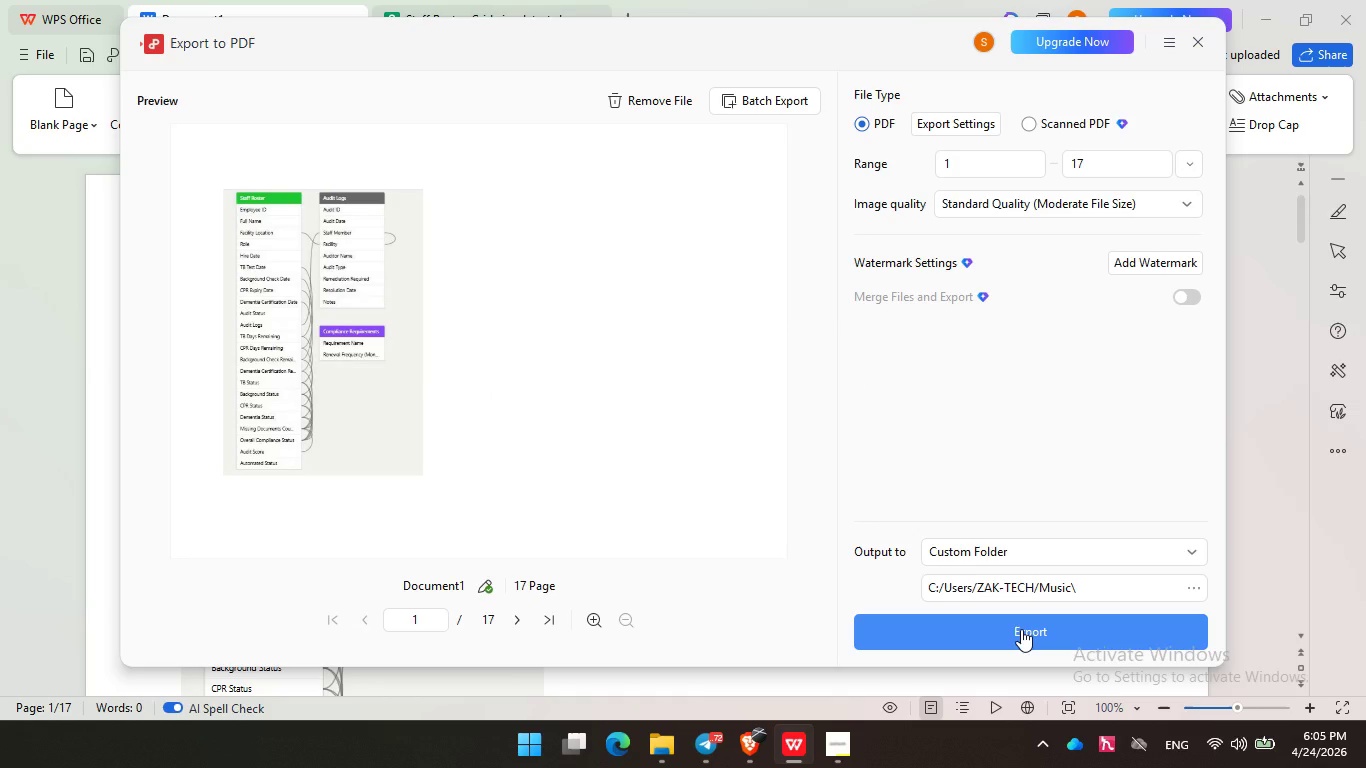 
left_click([1021, 629])
 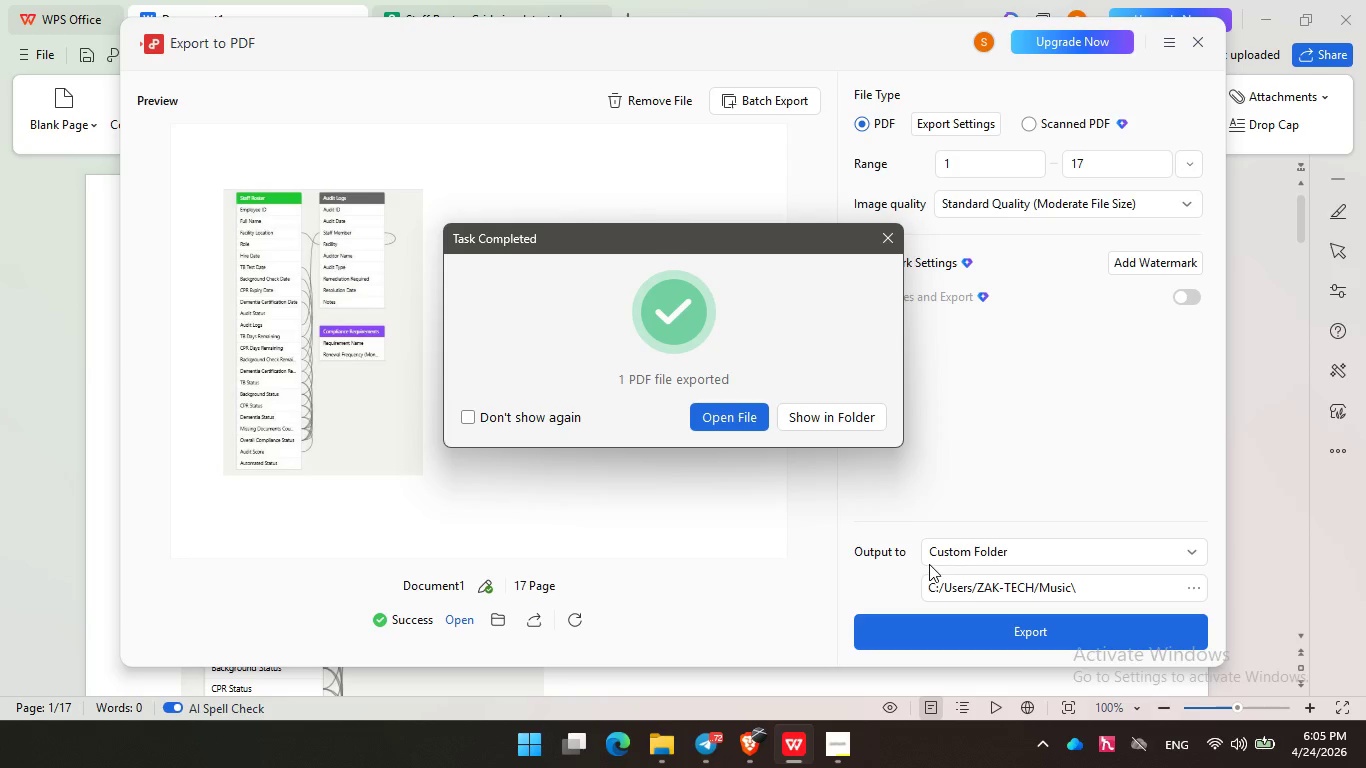 
left_click([890, 239])
 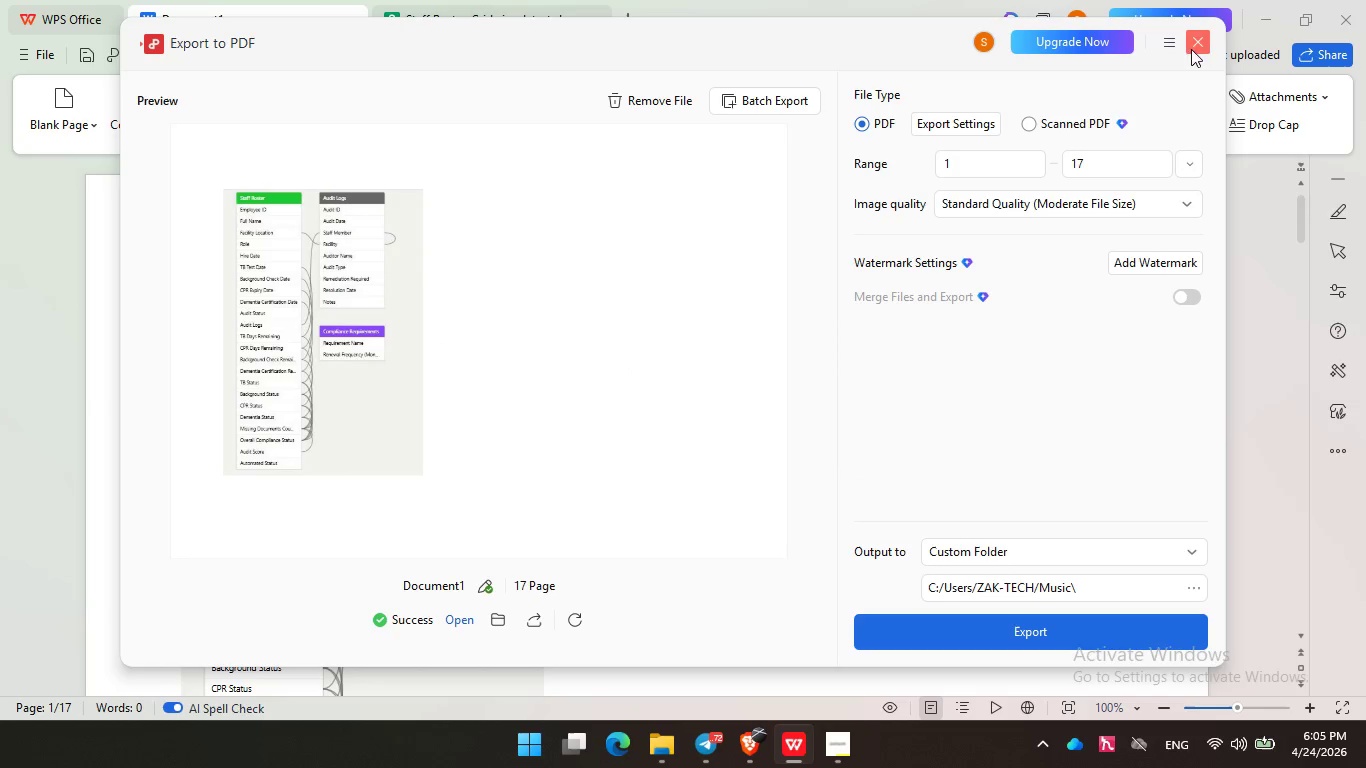 
left_click([1194, 36])
 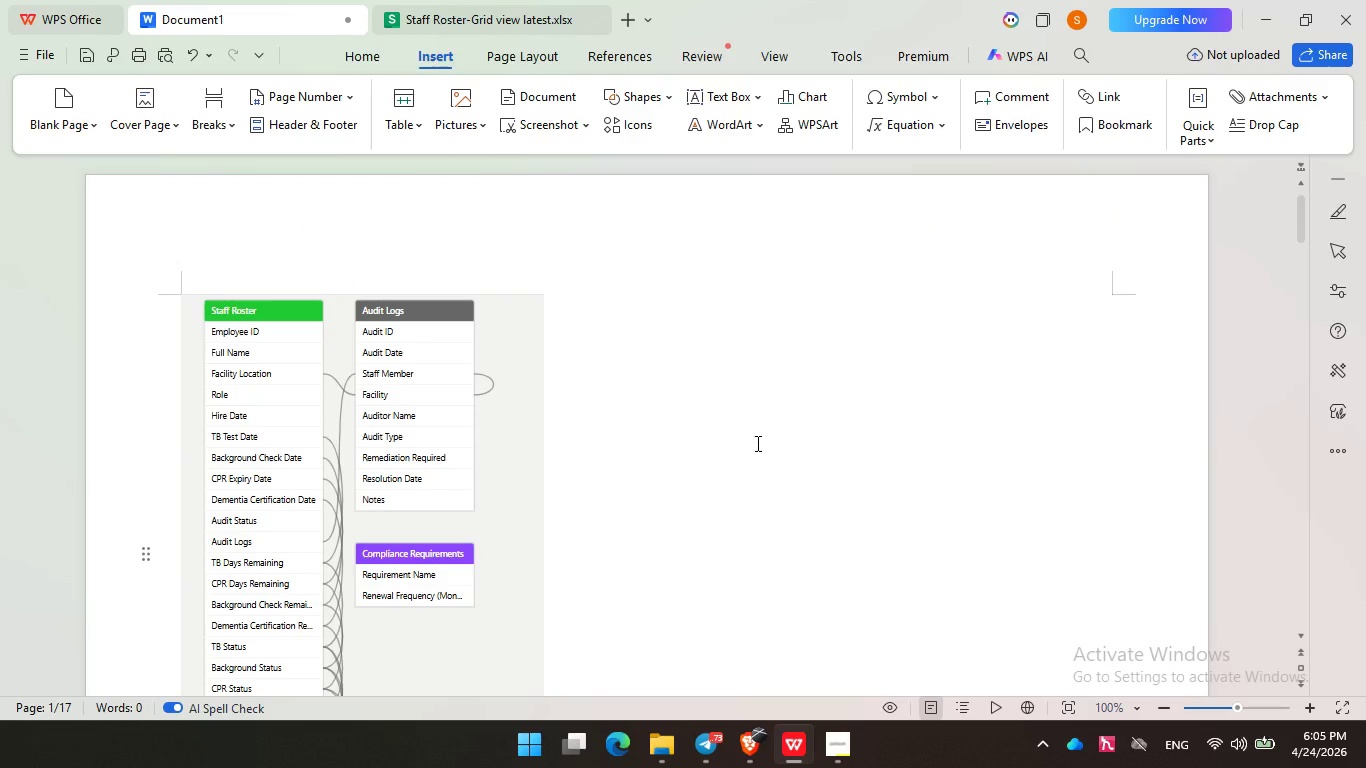 
wait(13.42)
 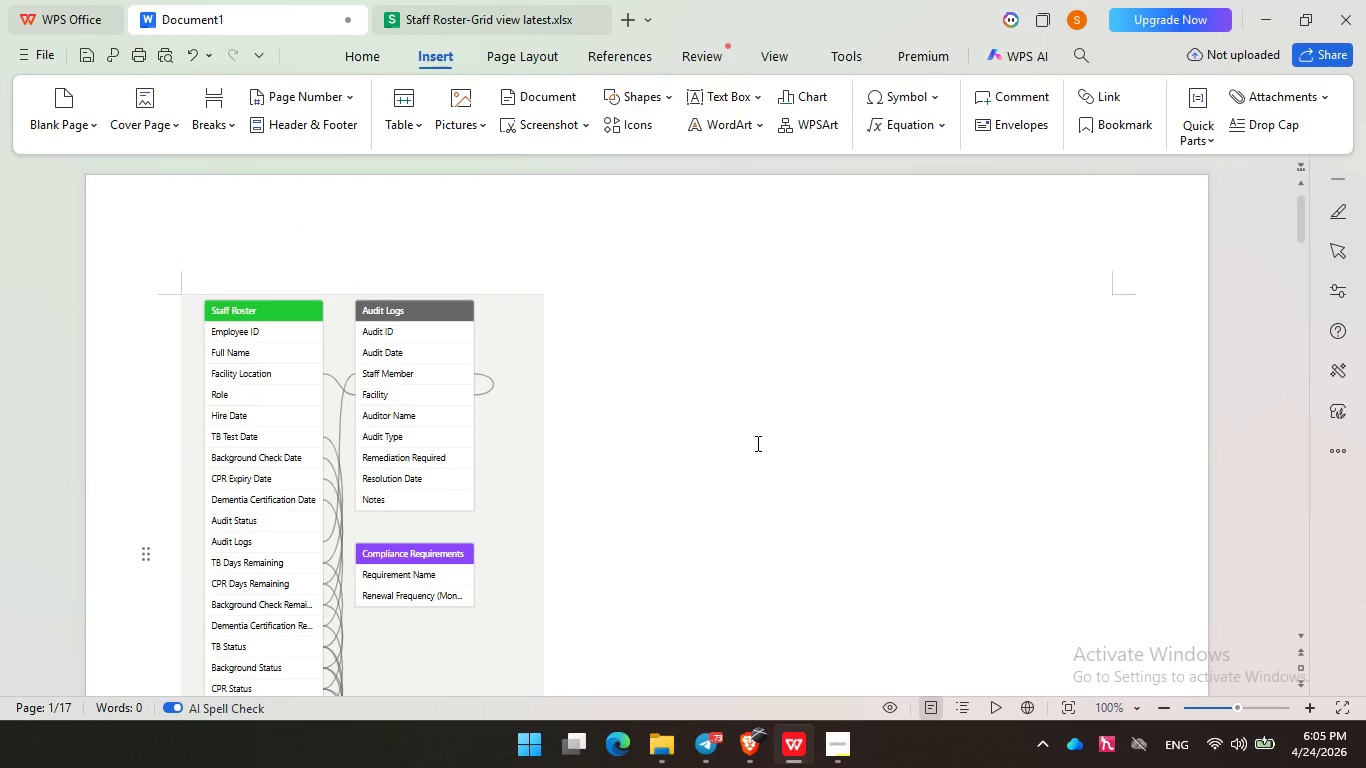 
scroll: coordinate [812, 413], scroll_direction: down, amount: 38.0
 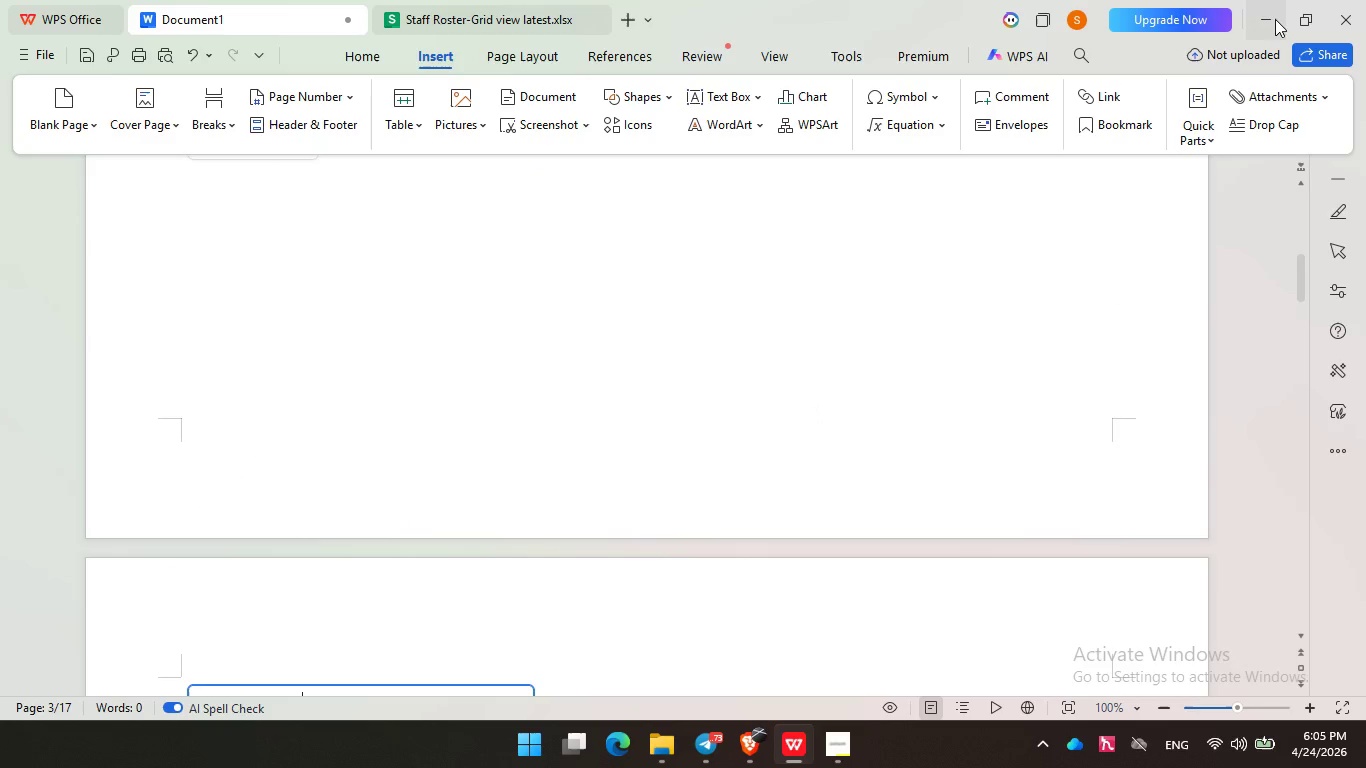 
left_click([1269, 19])
 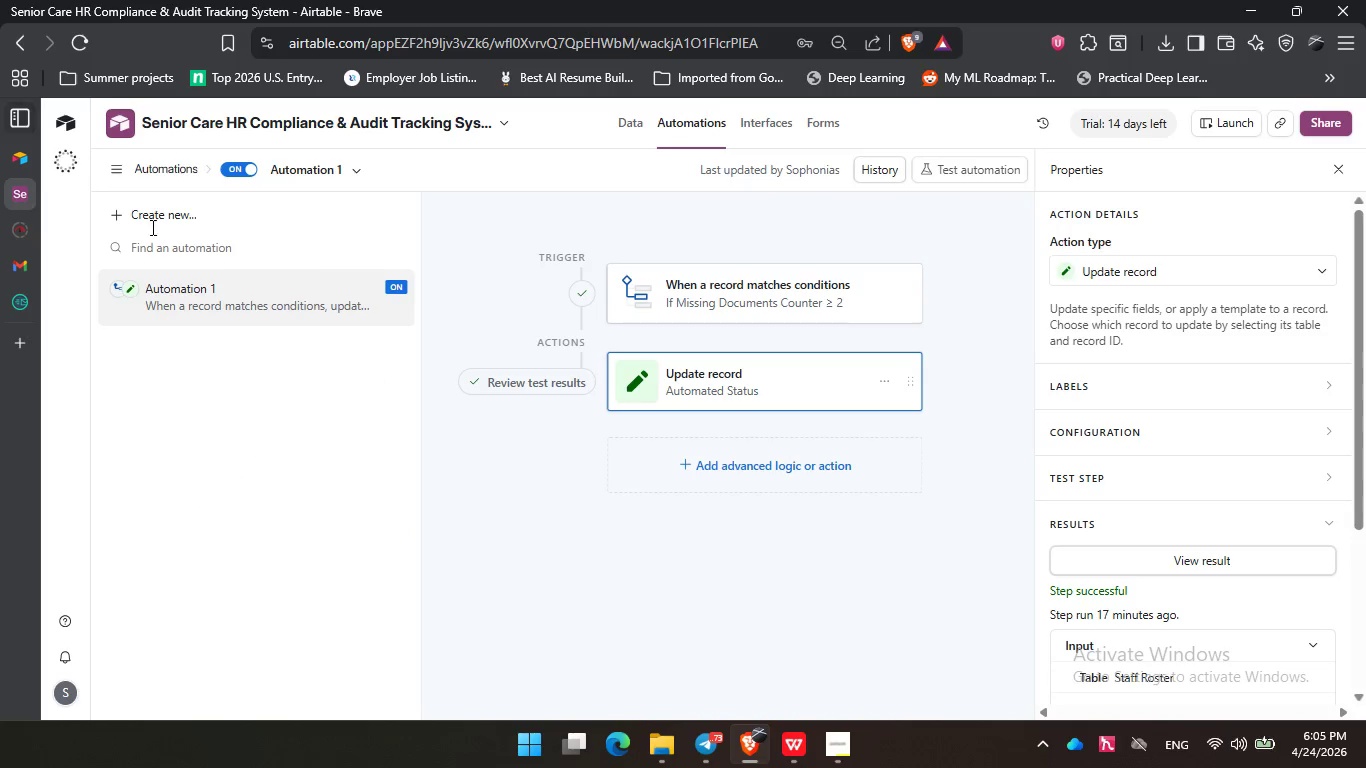 
left_click([119, 168])
 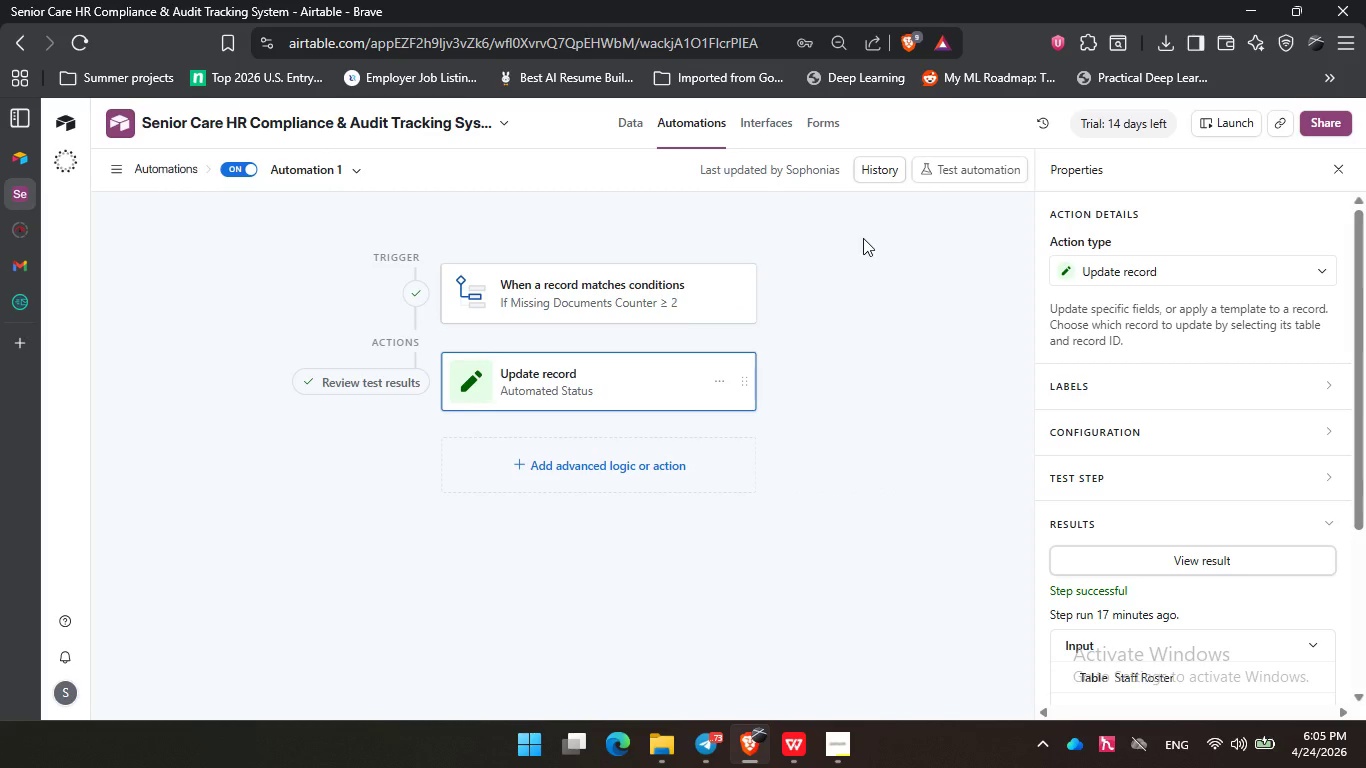 
left_click([630, 119])
 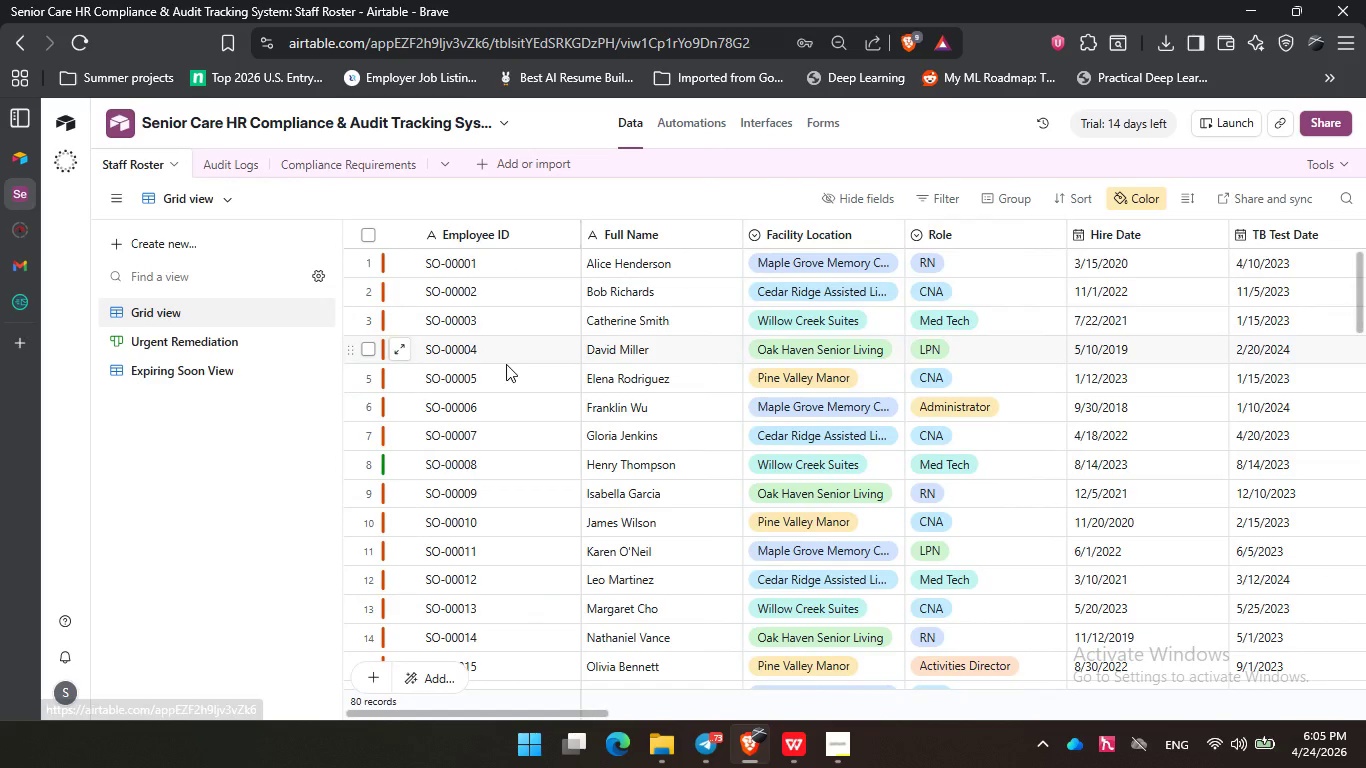 
scroll: coordinate [617, 454], scroll_direction: down, amount: 22.0
 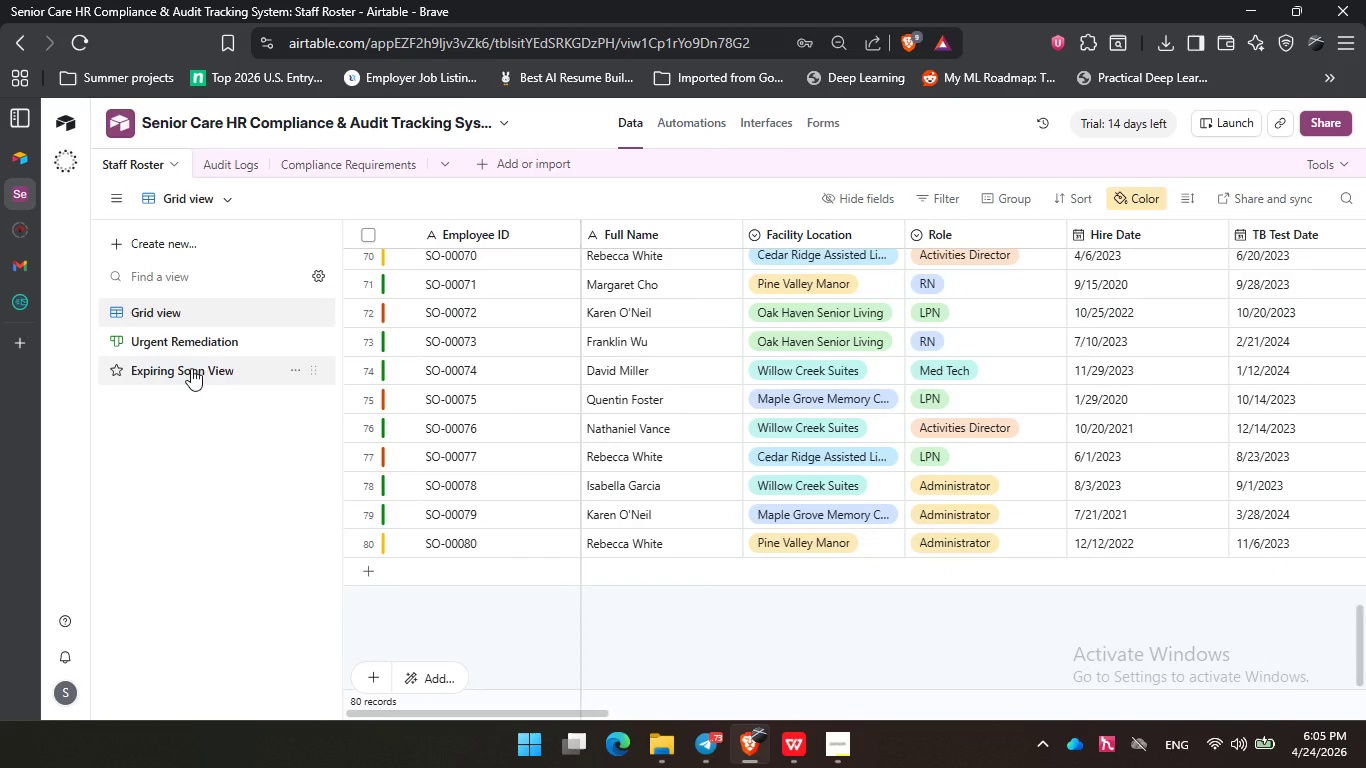 
left_click([200, 349])
 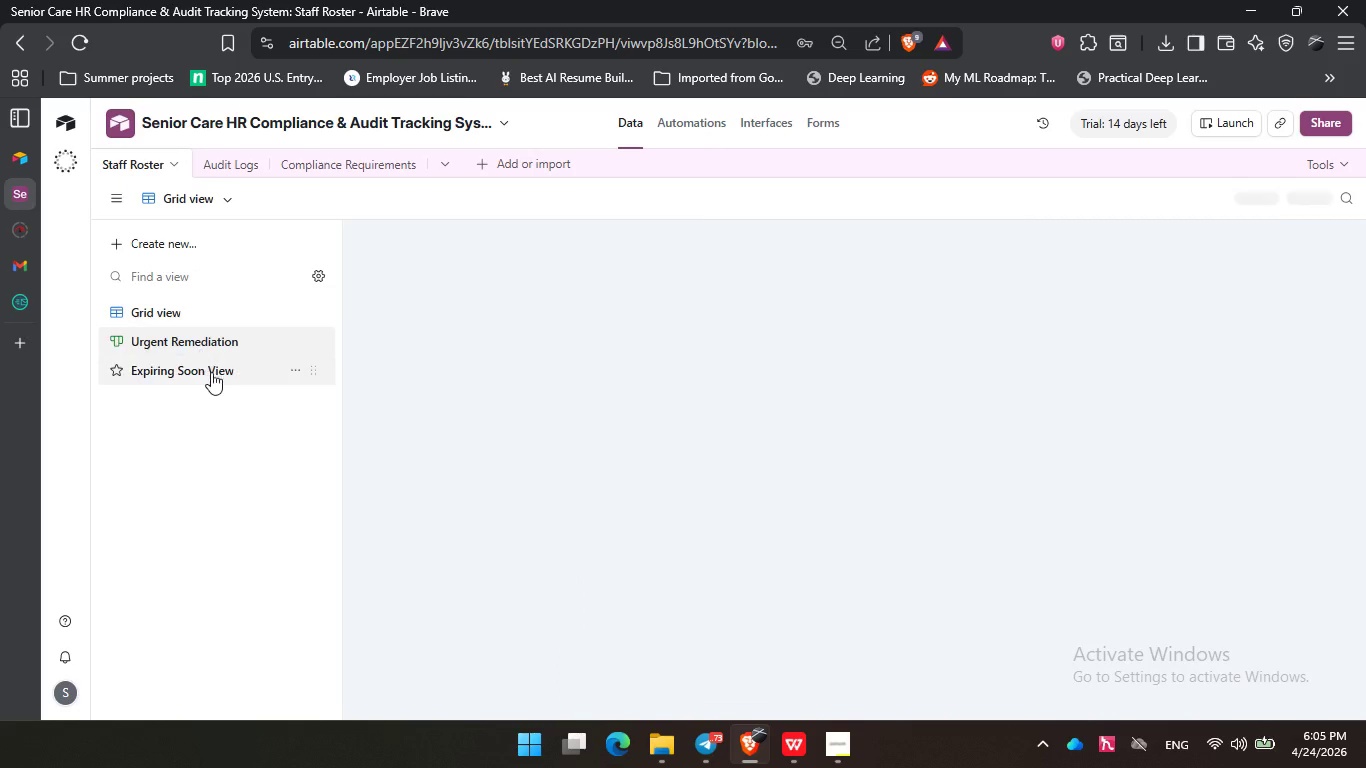 
mouse_move([234, 376])
 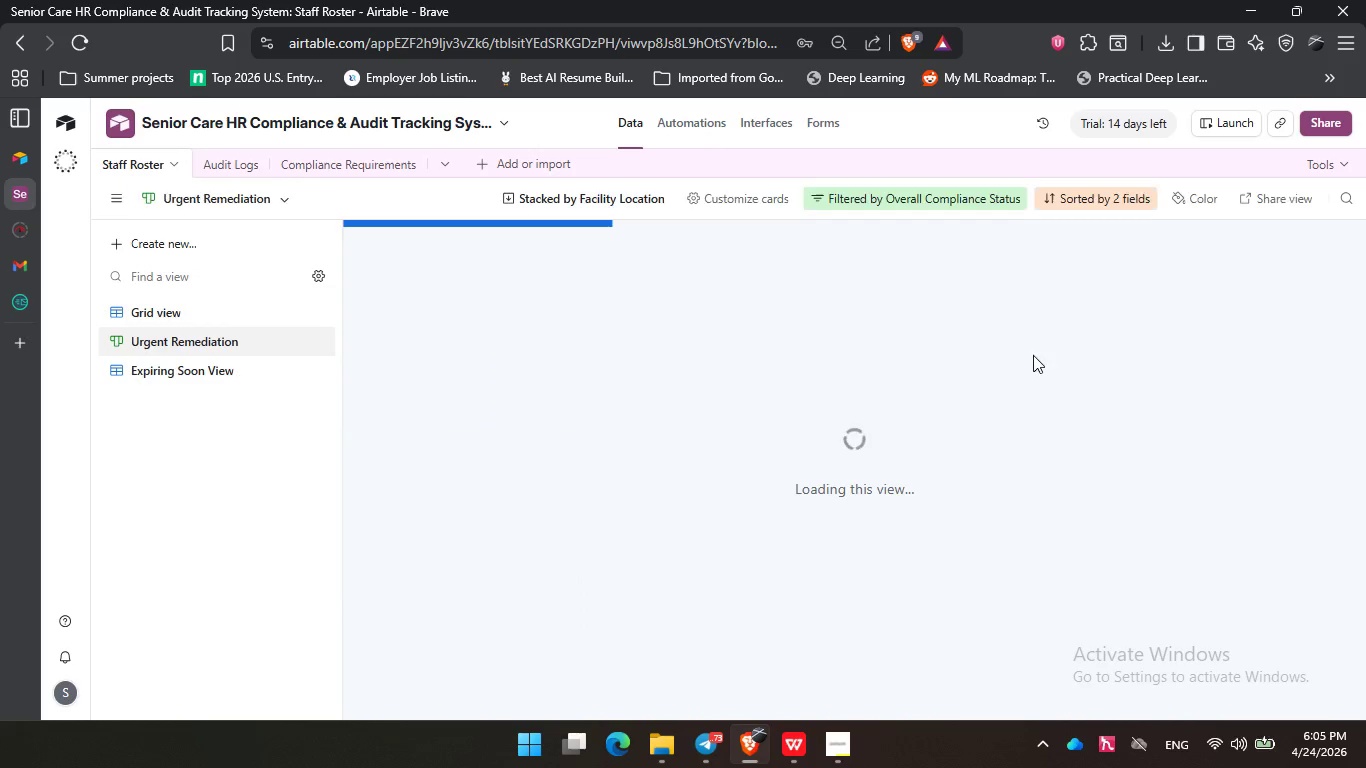 
mouse_move([982, 391])
 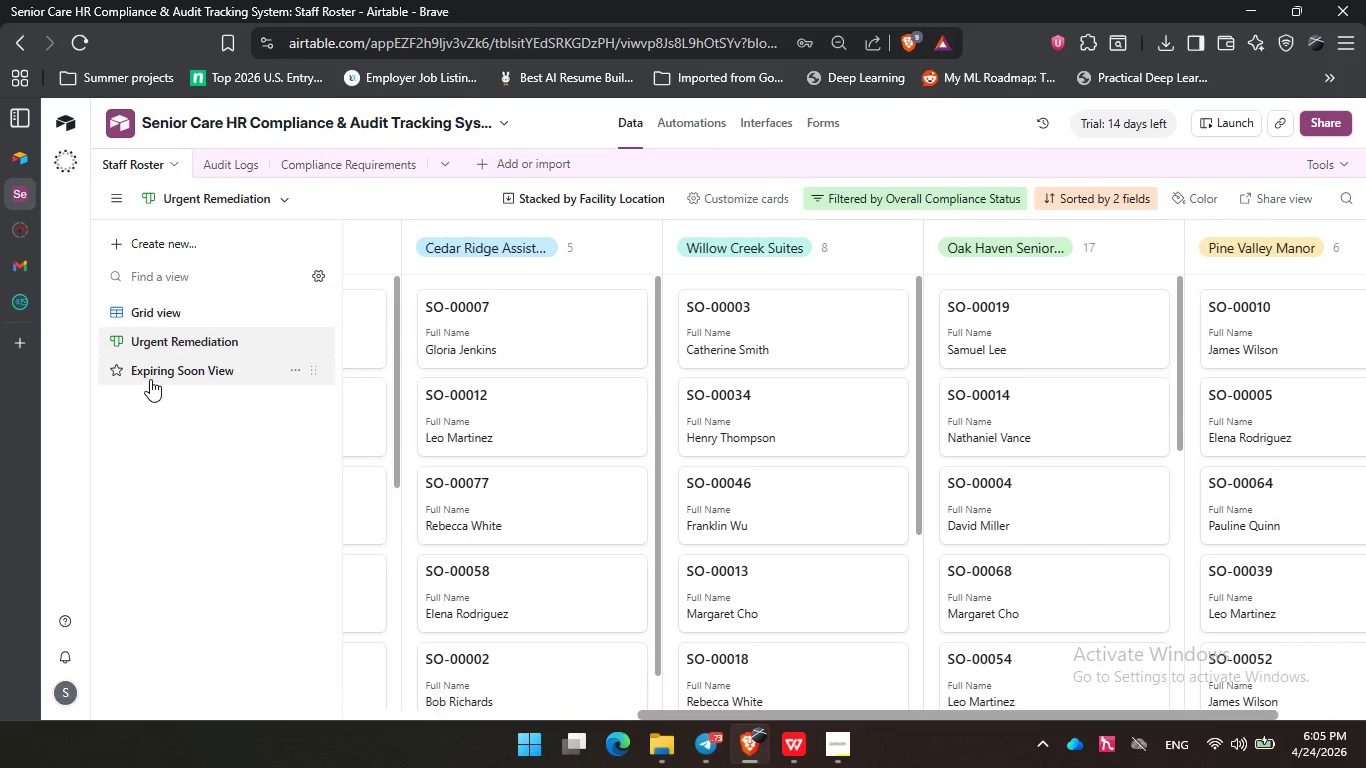 
left_click([150, 379])
 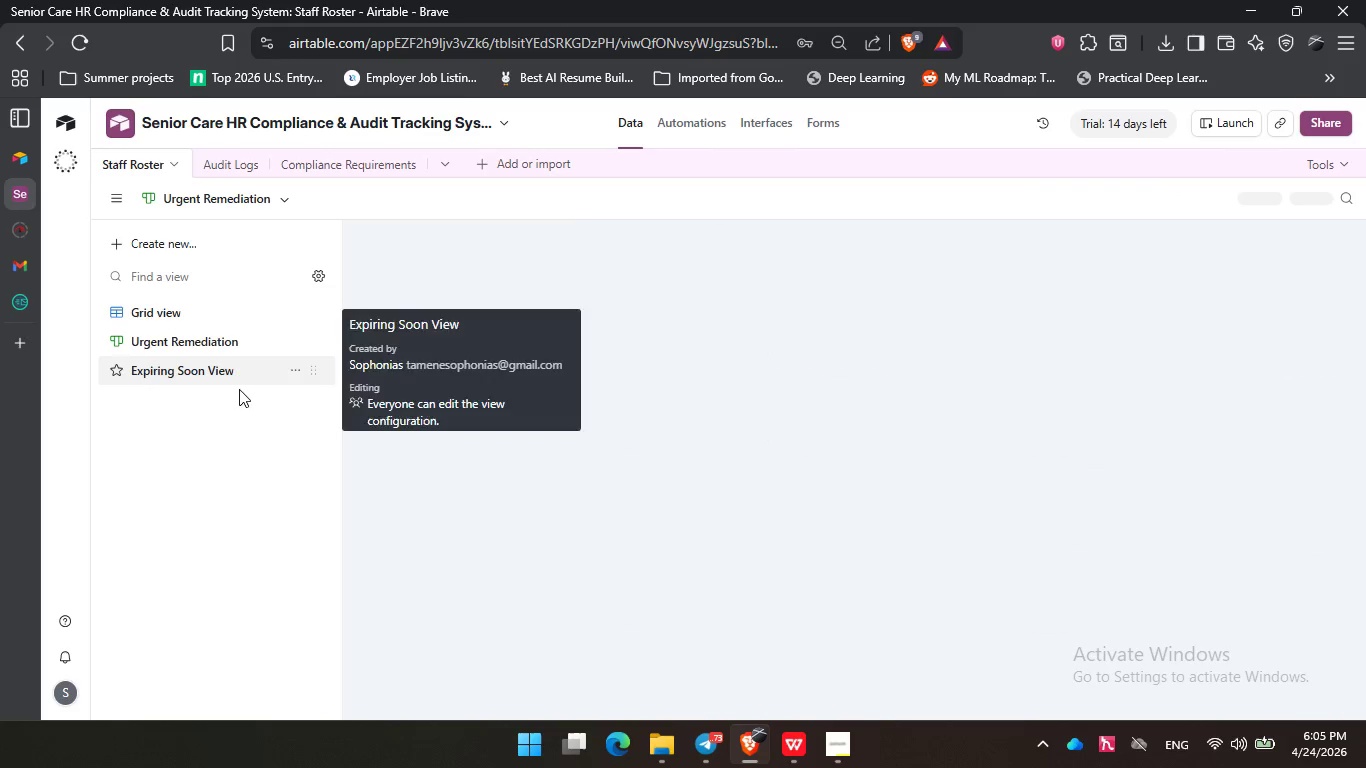 
mouse_move([942, 377])
 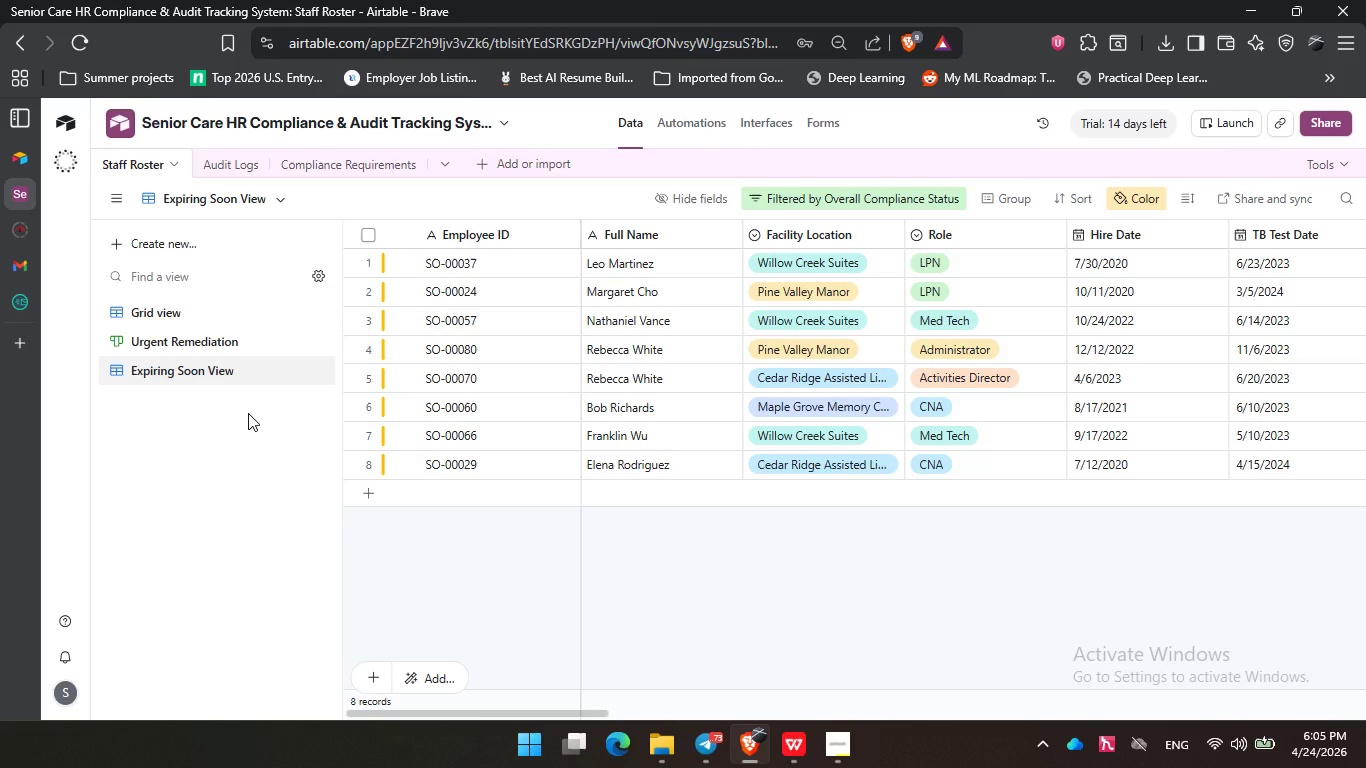 
left_click([248, 413])
 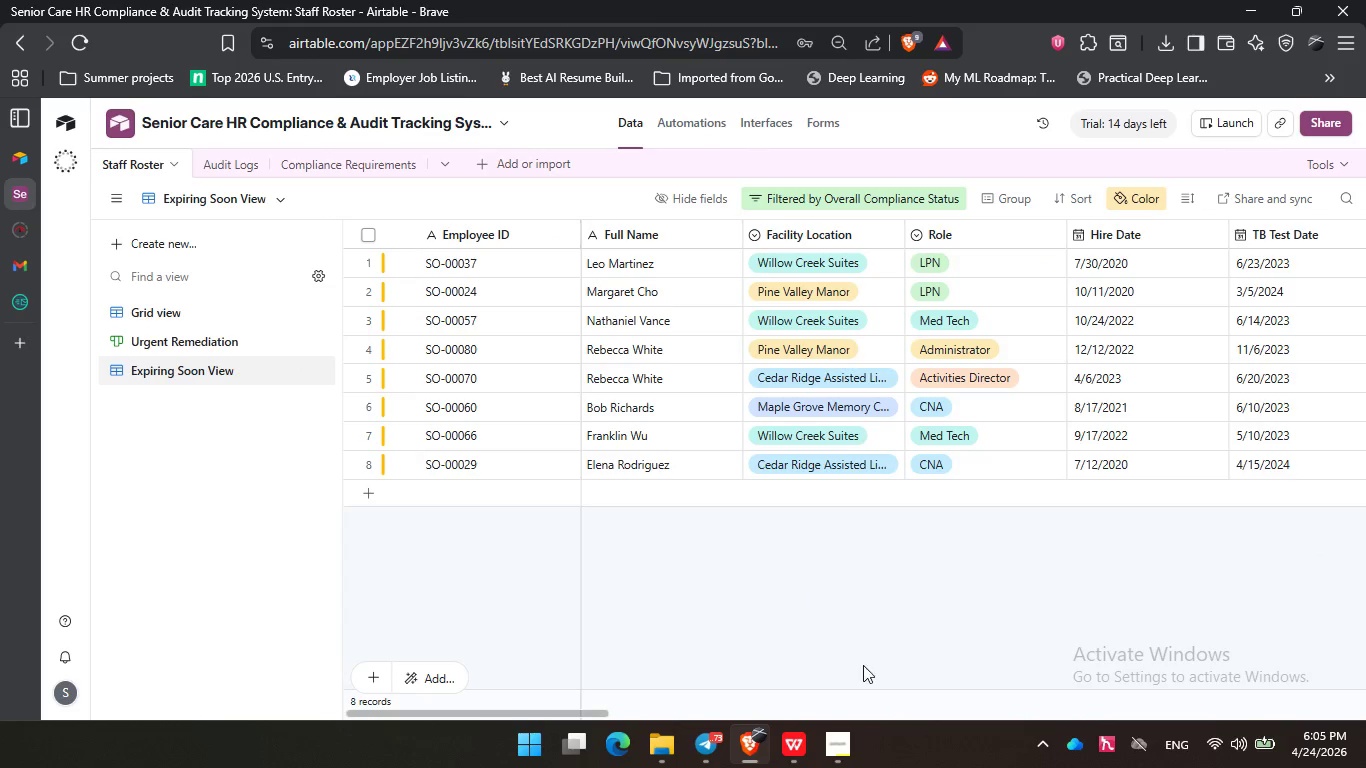 
left_click([833, 754])